 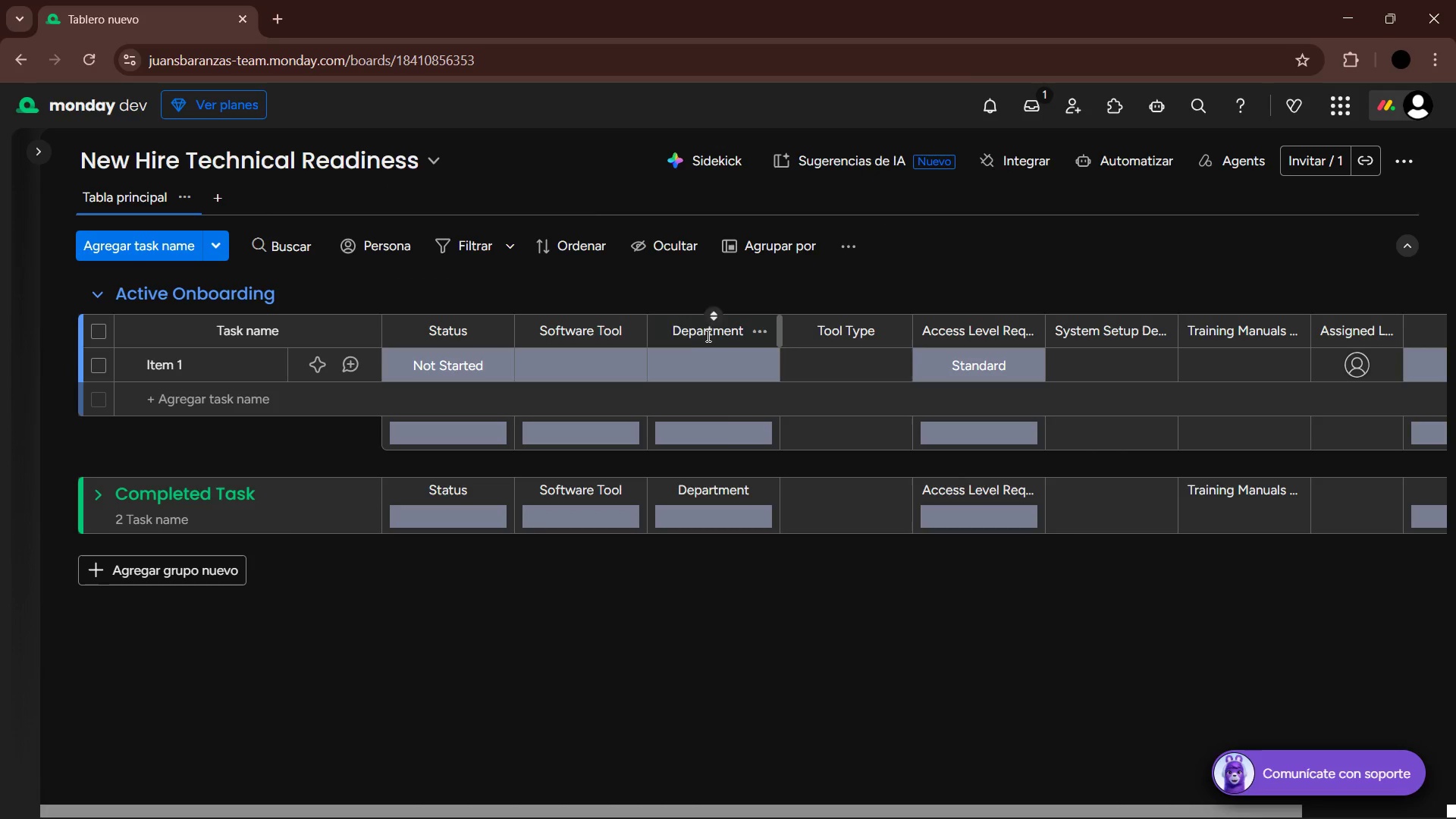 
left_click_drag(start_coordinate=[758, 331], to_coordinate=[655, 331])
 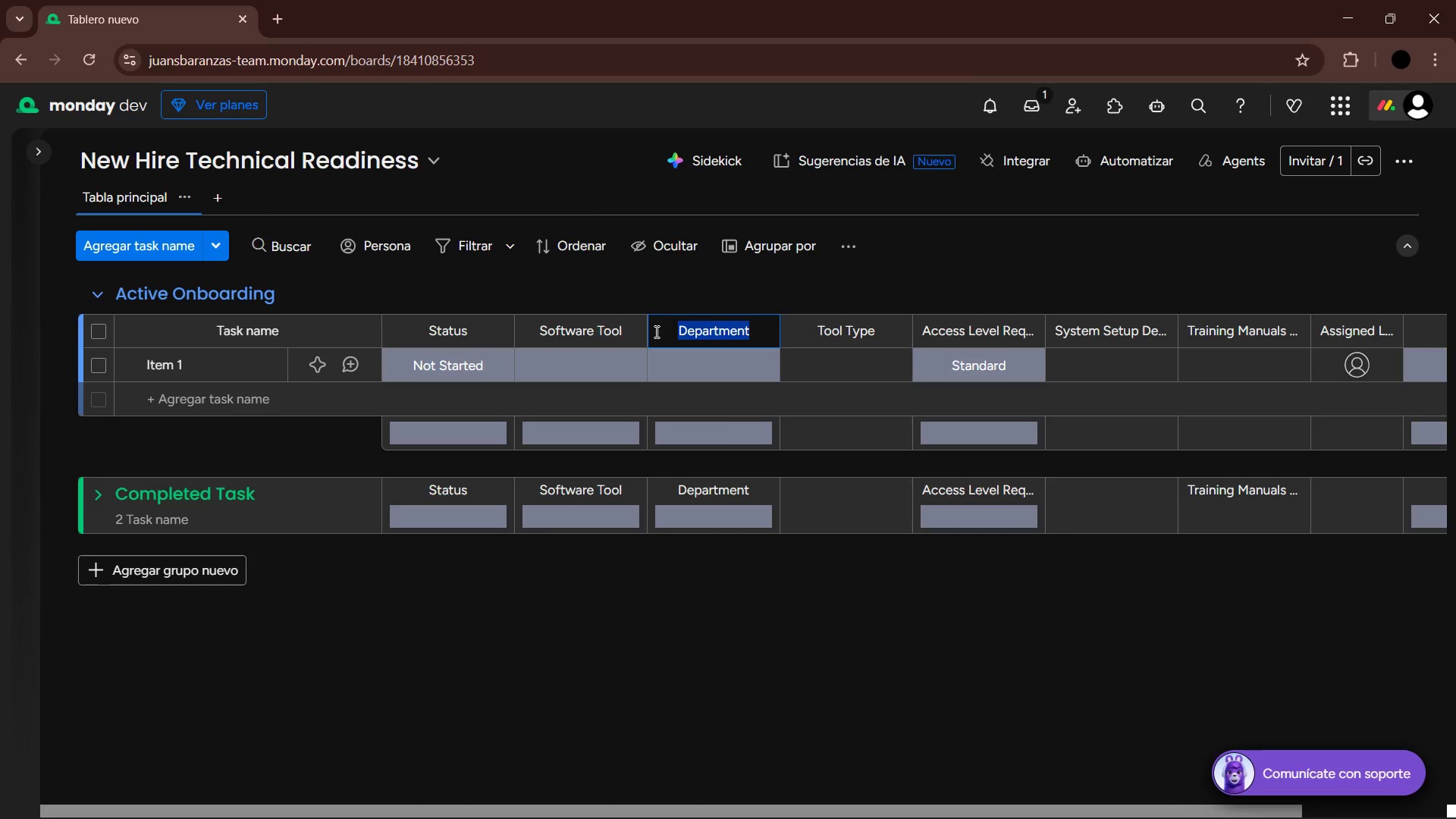 
key(Control+V)
 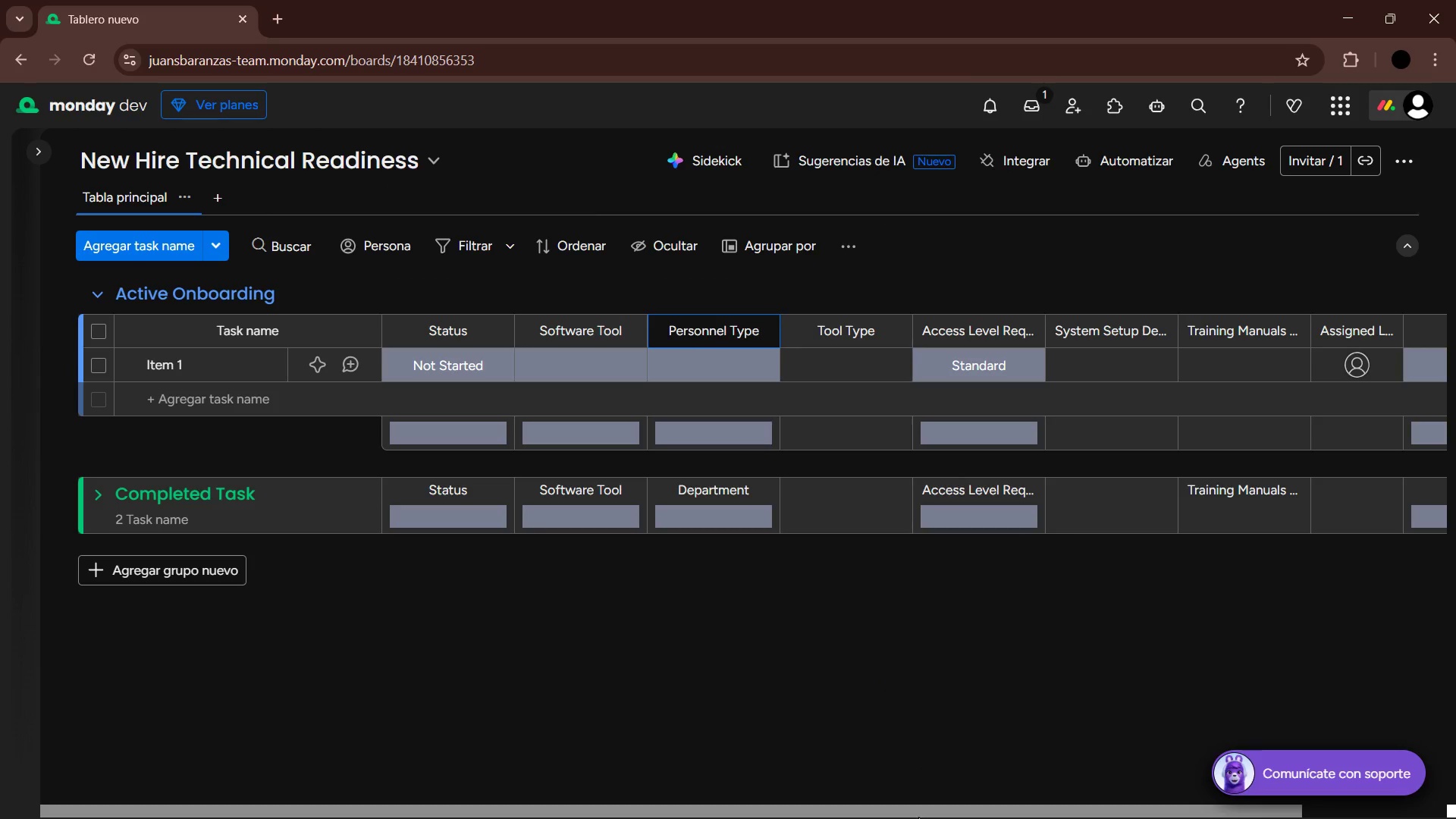 
left_click([746, 620])
 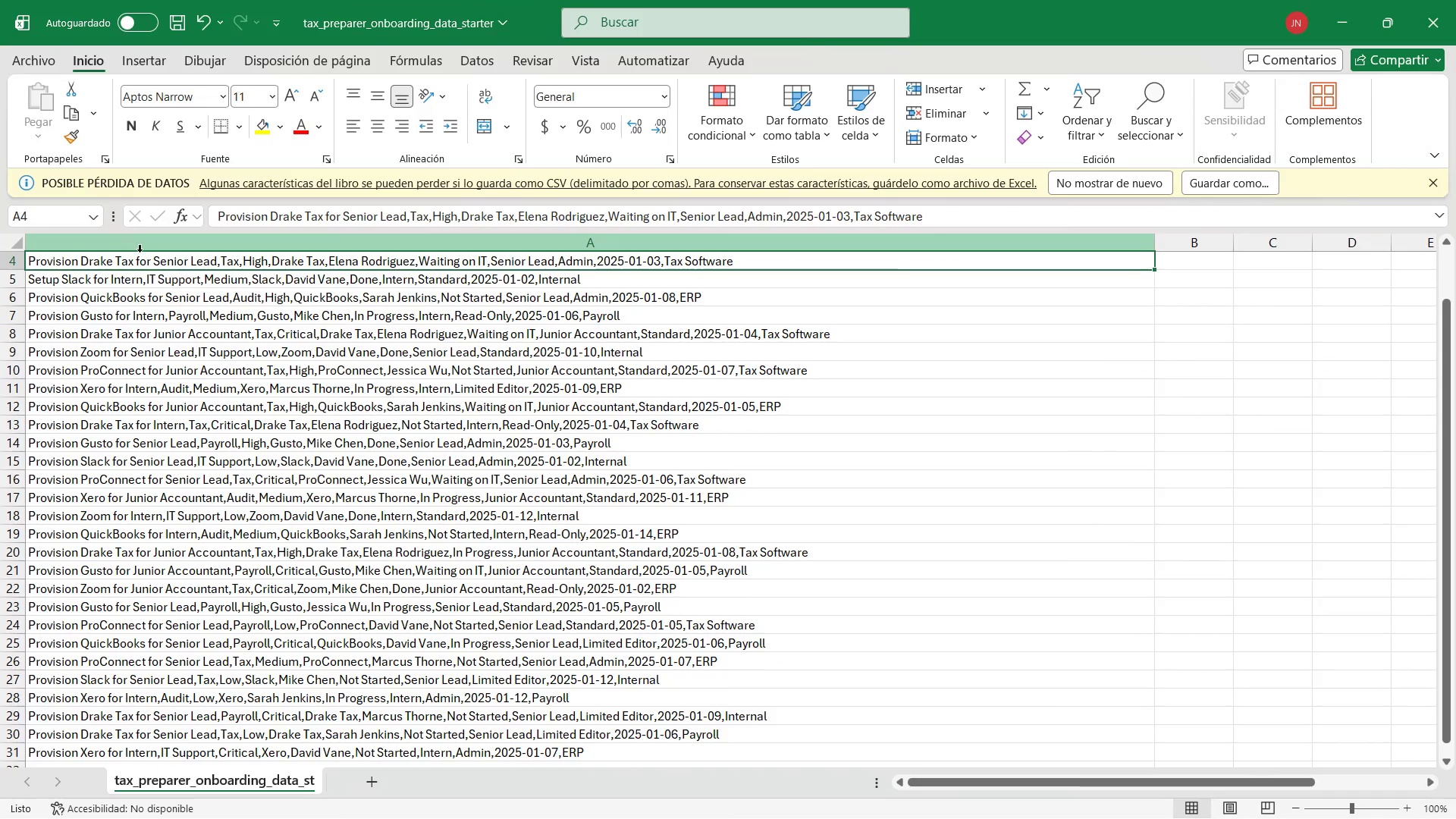 
scroll: coordinate [198, 321], scroll_direction: up, amount: 3.0
 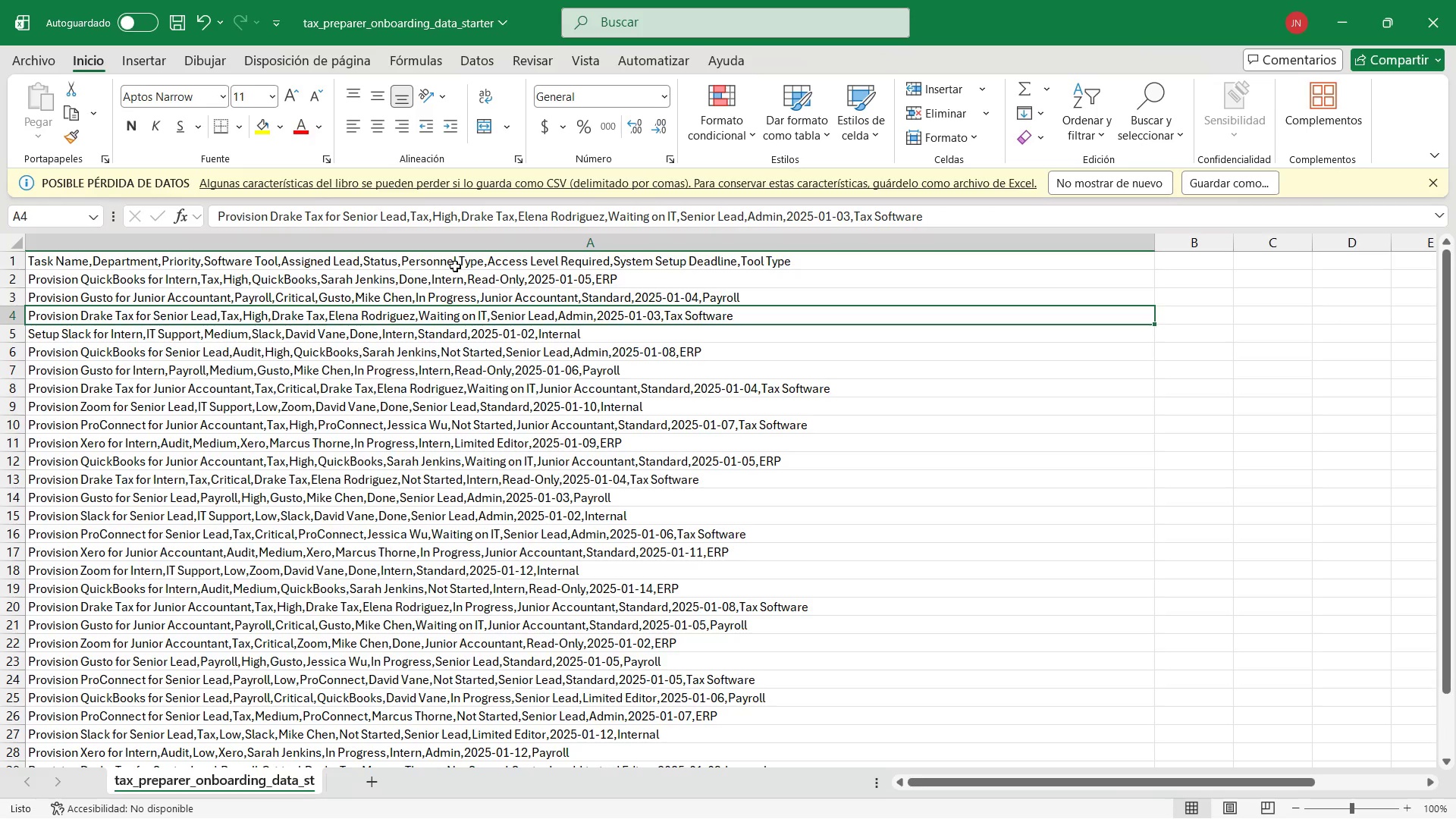 
wait(9.12)
 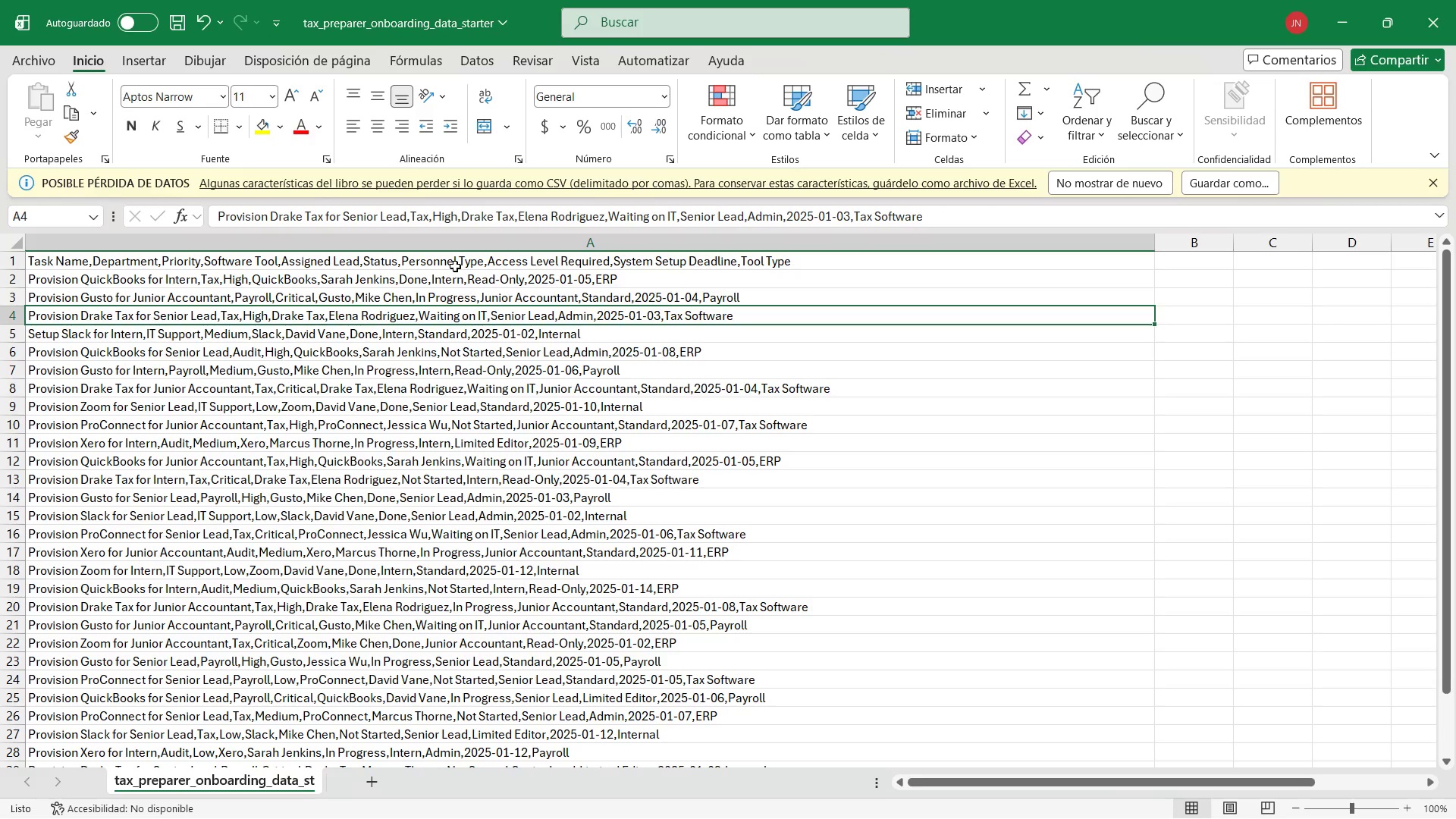 
left_click([1360, 4])
 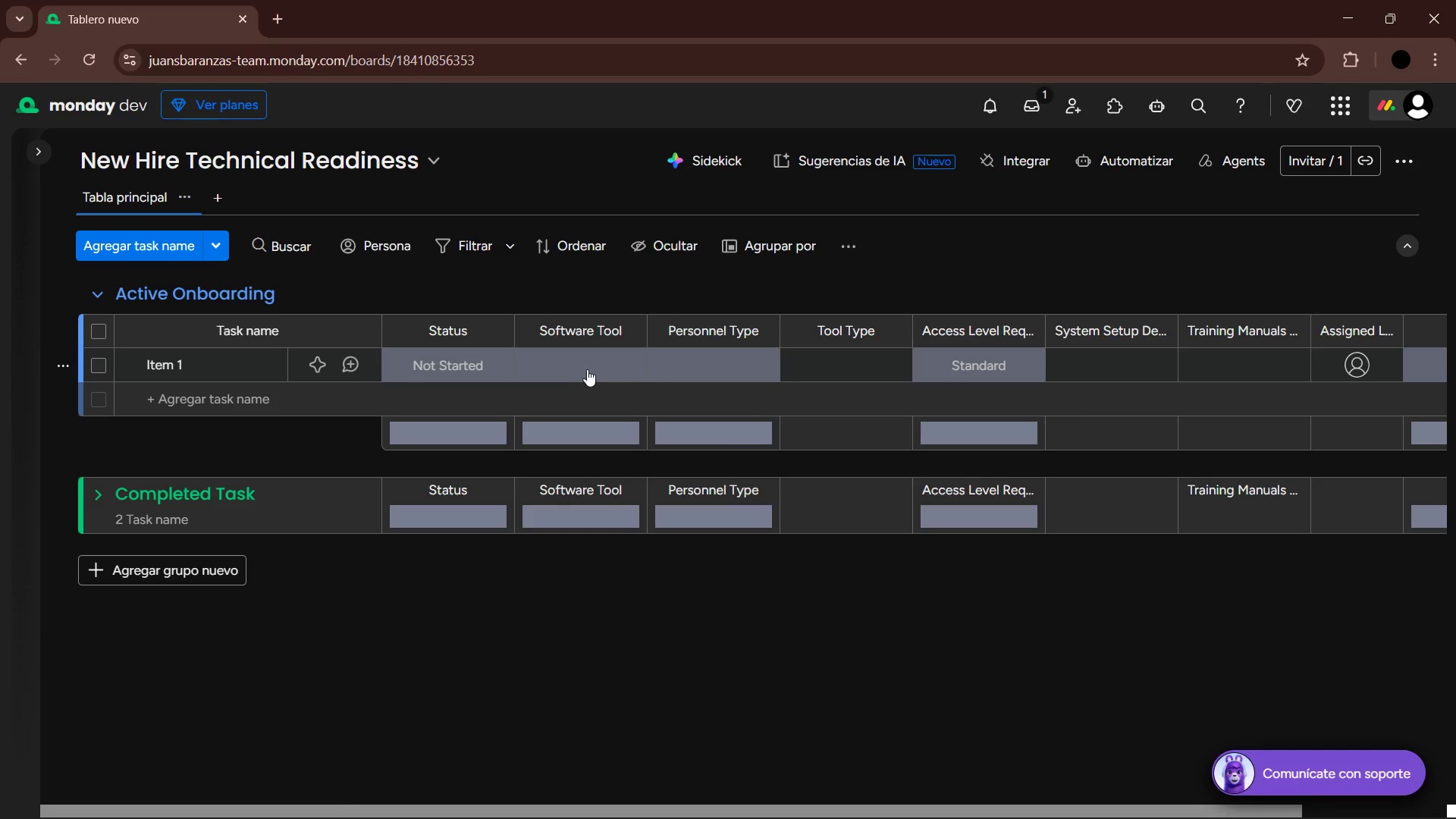 
left_click([743, 362])
 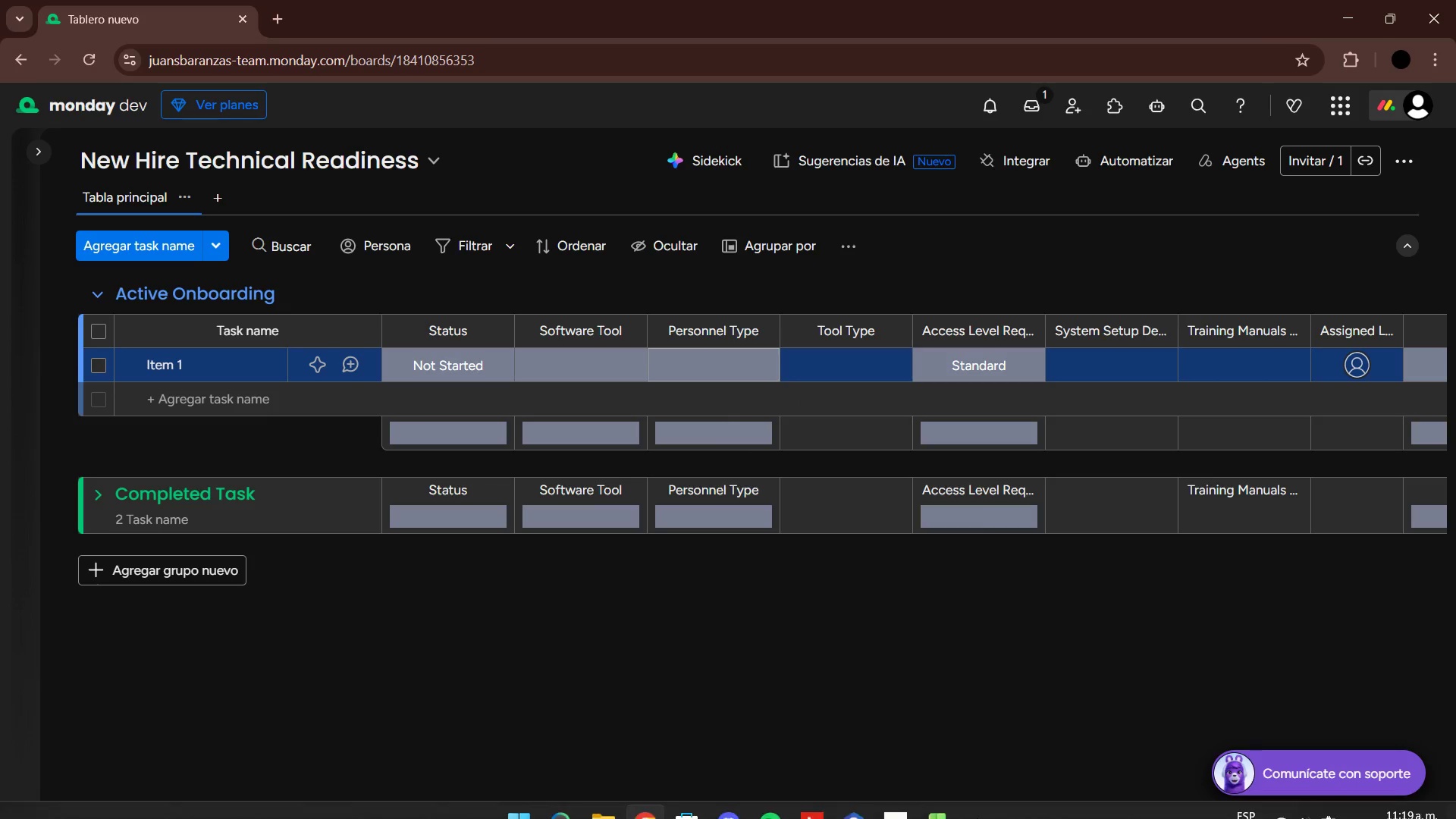 
left_click([930, 797])
 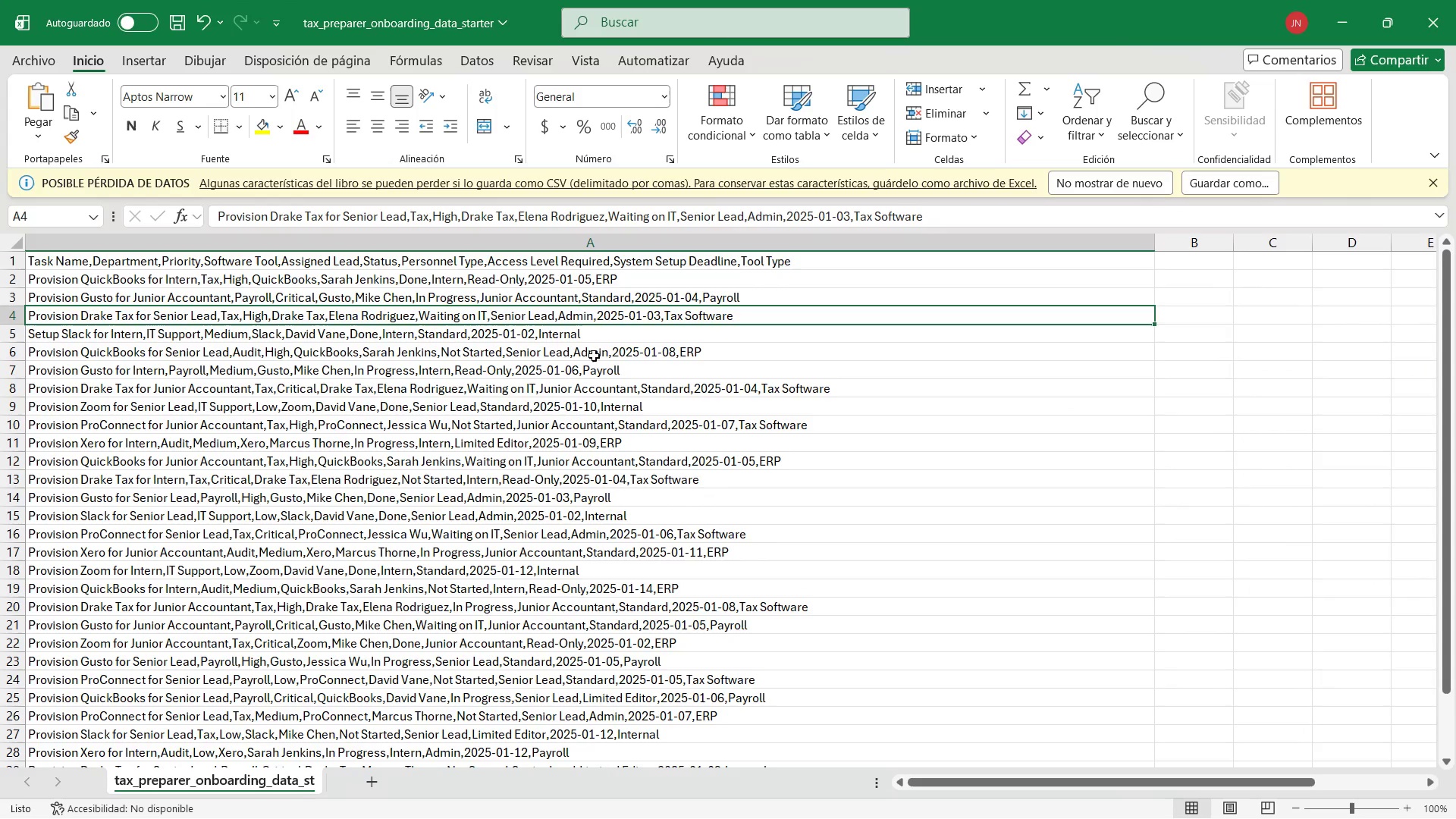 
wait(11.74)
 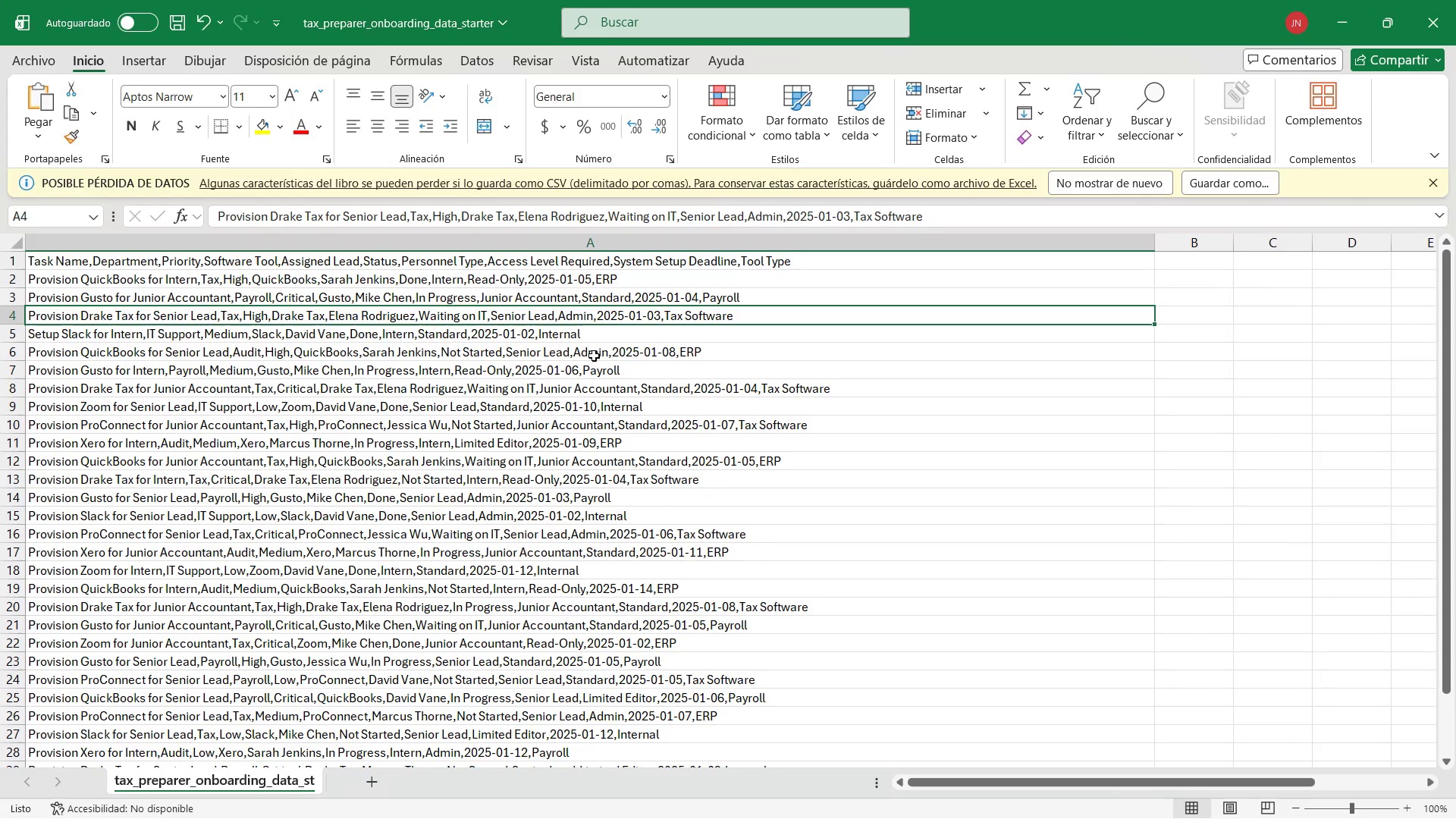 
left_click_drag(start_coordinate=[977, 780], to_coordinate=[878, 773])
 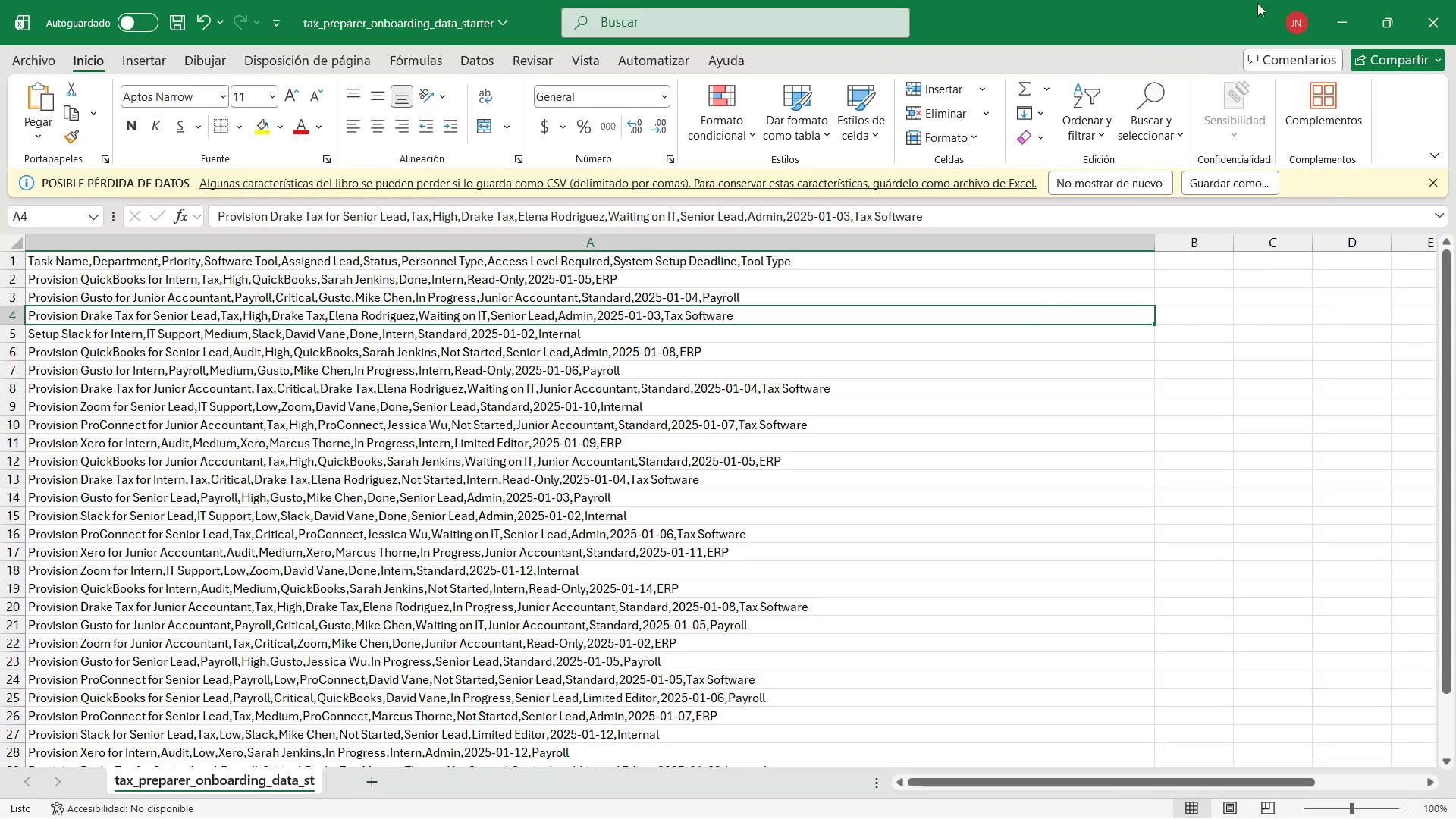 
left_click([1340, 8])
 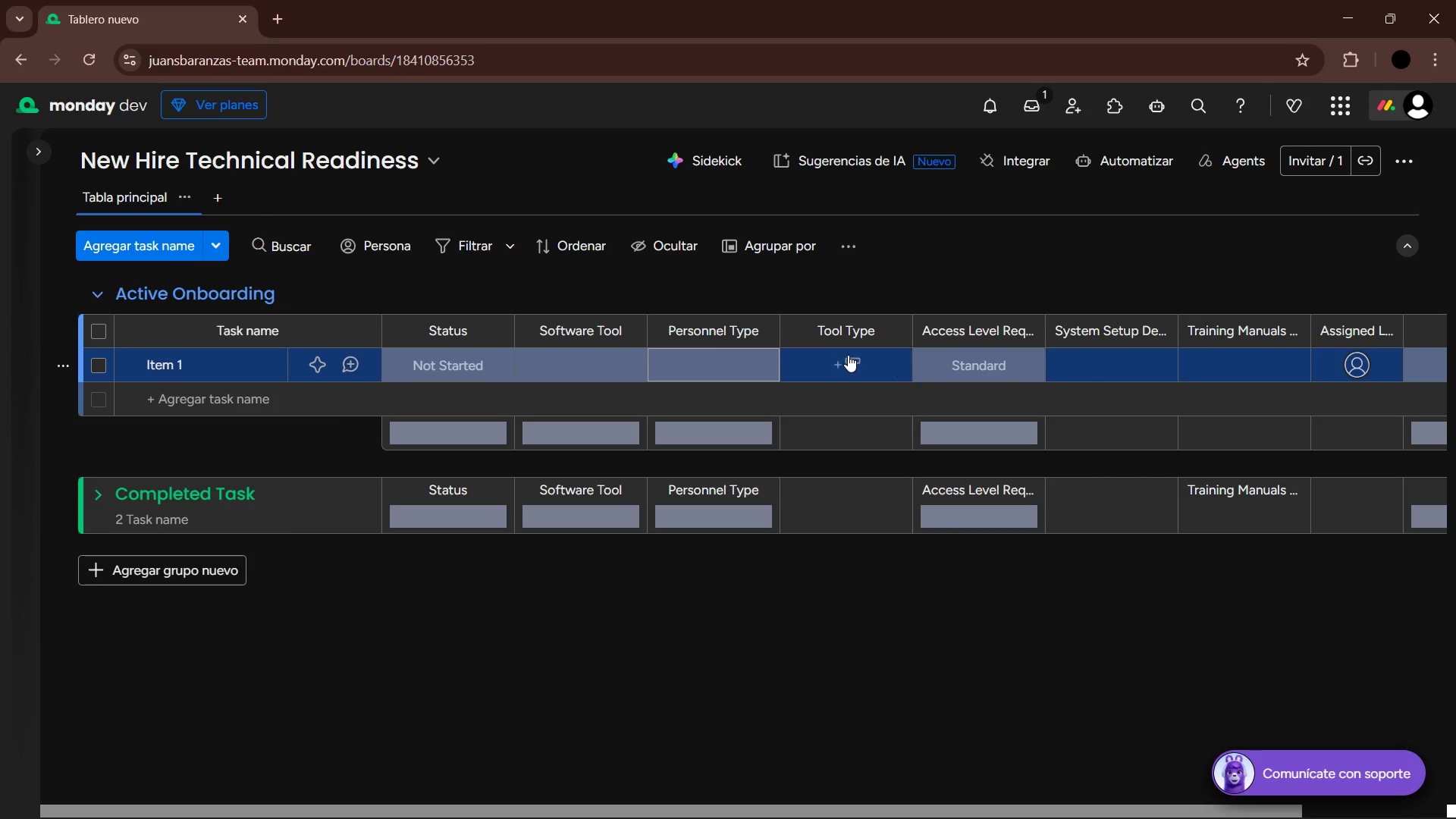 
left_click([691, 372])
 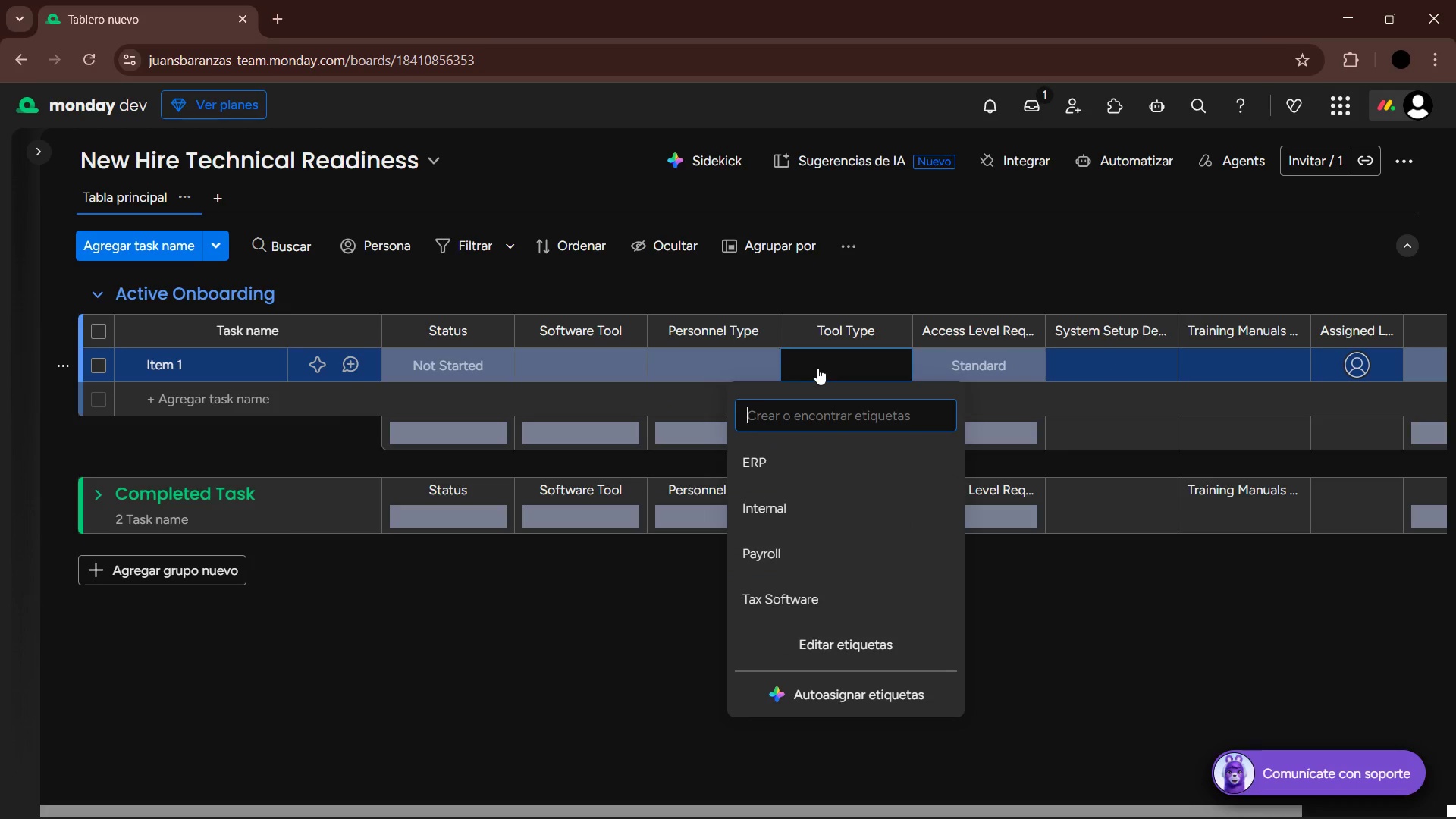 
left_click([711, 364])
 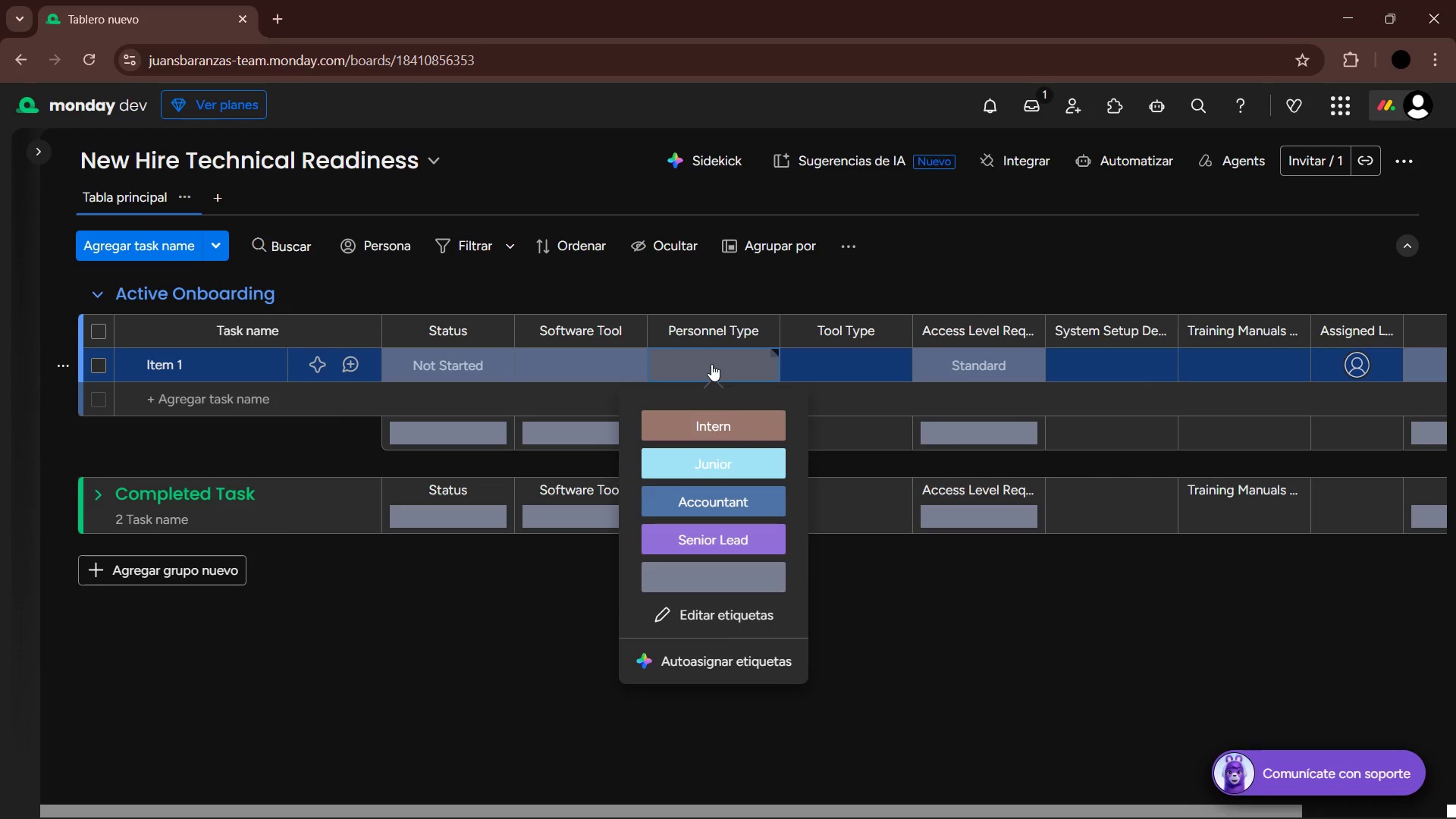 
mouse_move([620, 362])
 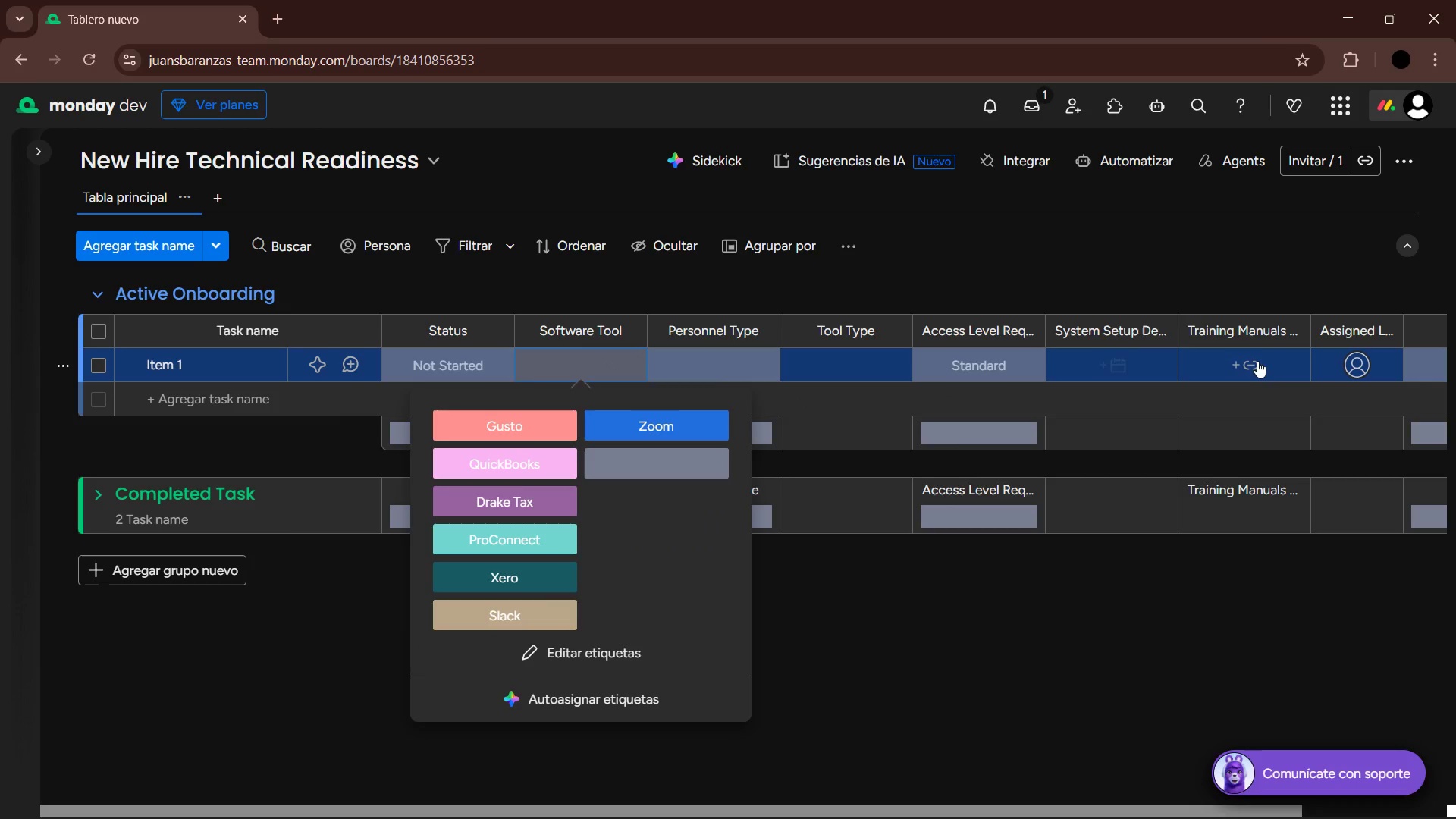 
left_click([1120, 686])
 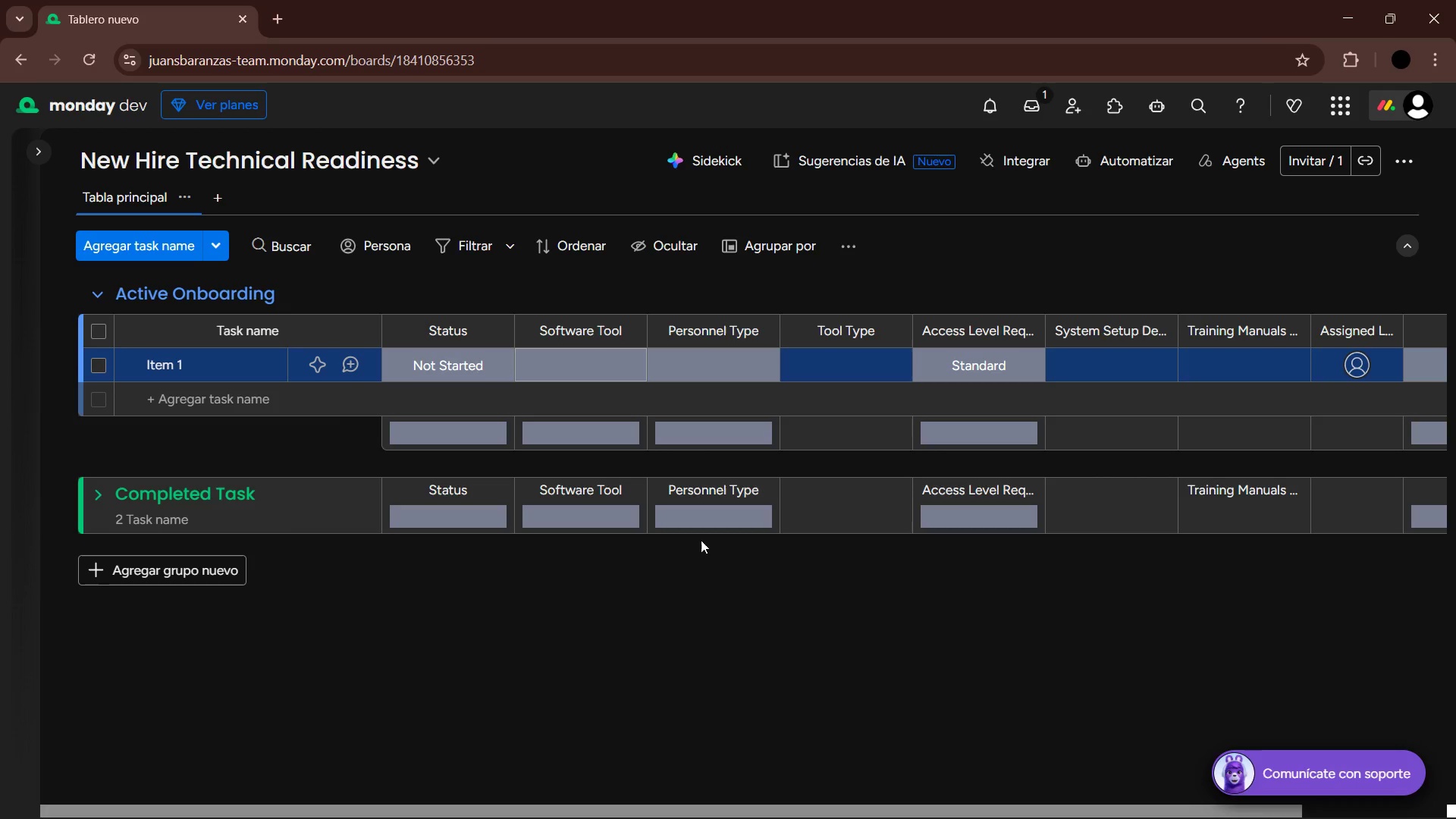 
wait(22.27)
 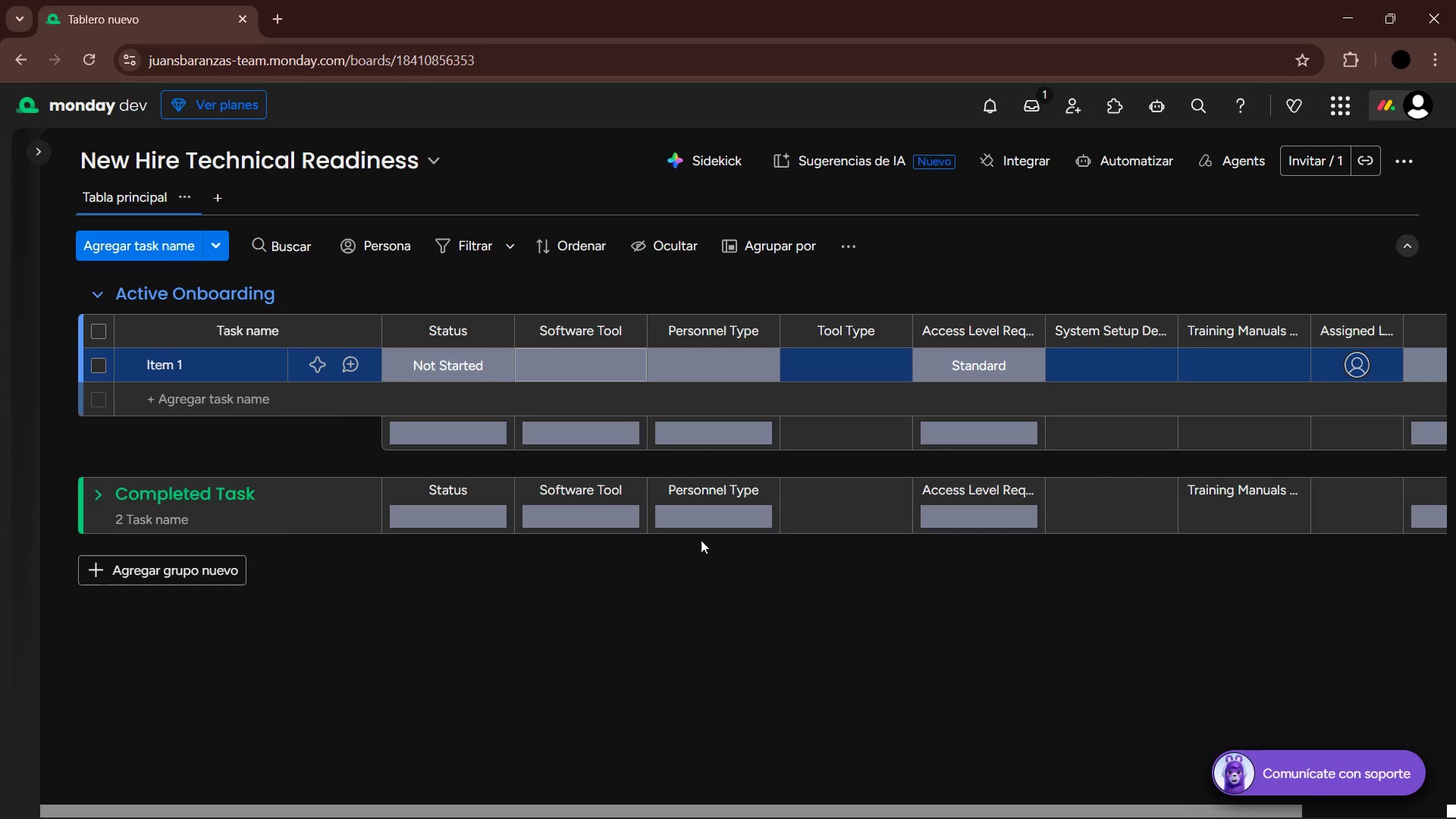 
left_click([867, 359])
 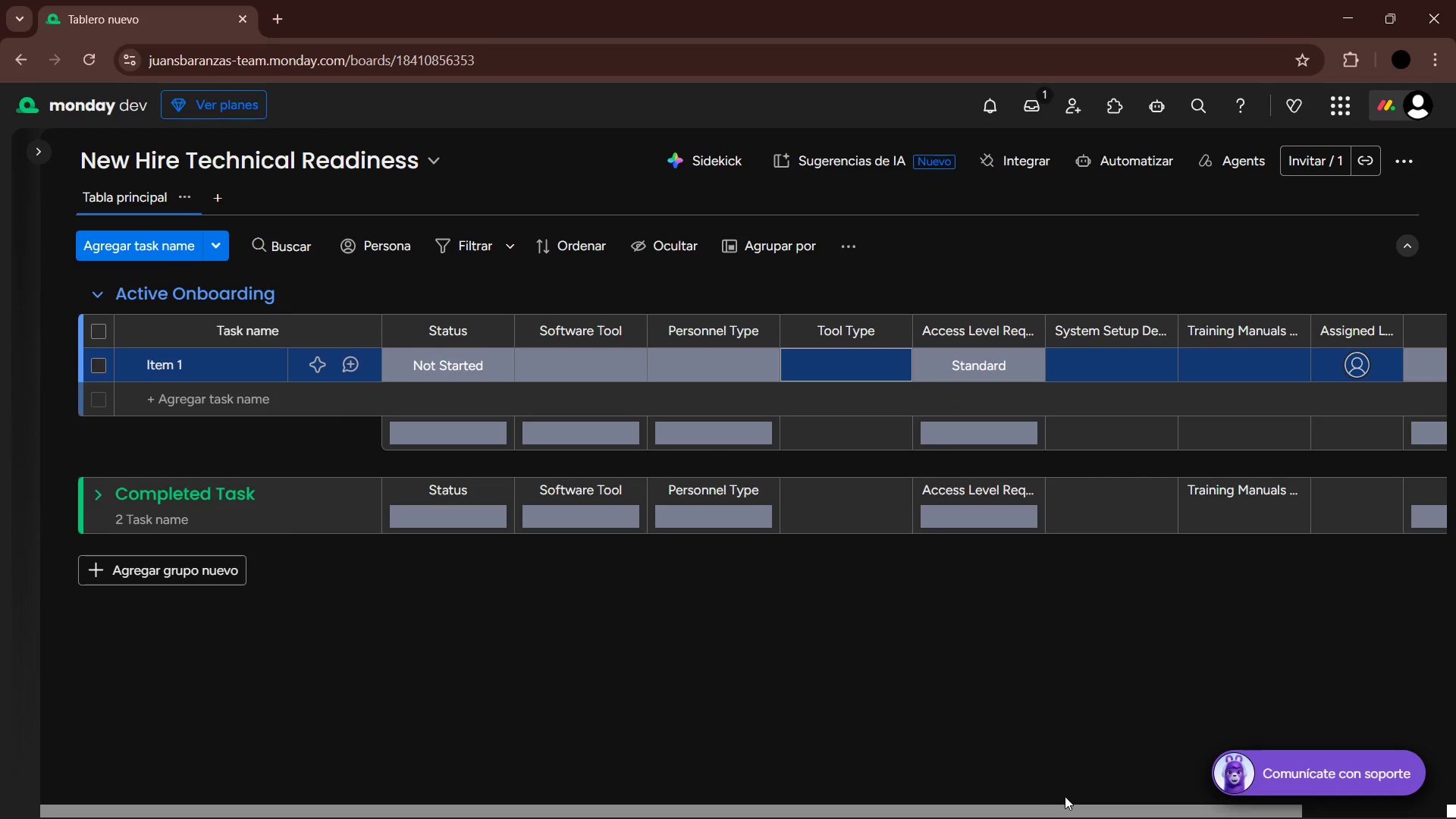 
left_click_drag(start_coordinate=[1068, 811], to_coordinate=[1247, 808])
 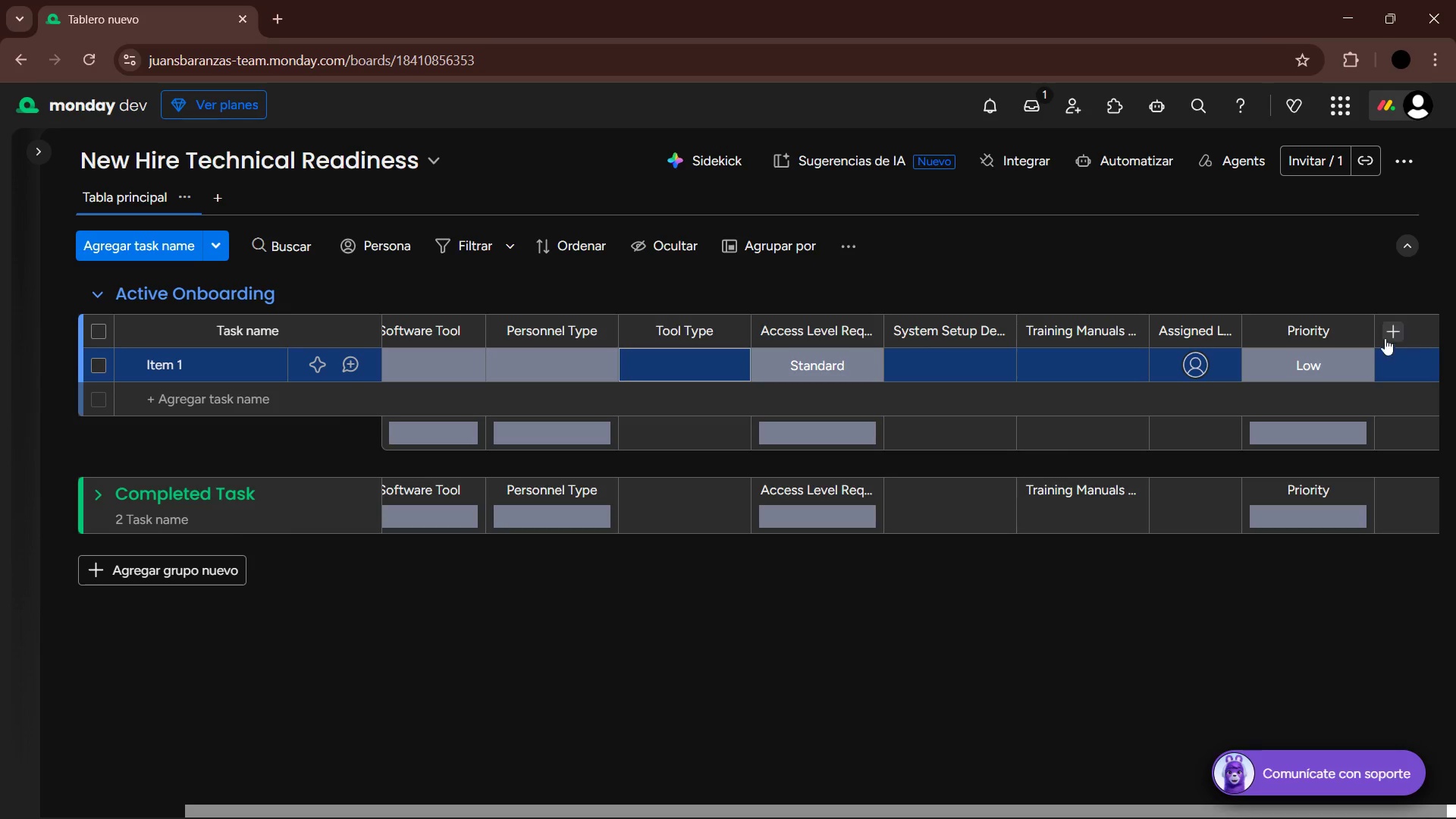 
left_click([1397, 326])
 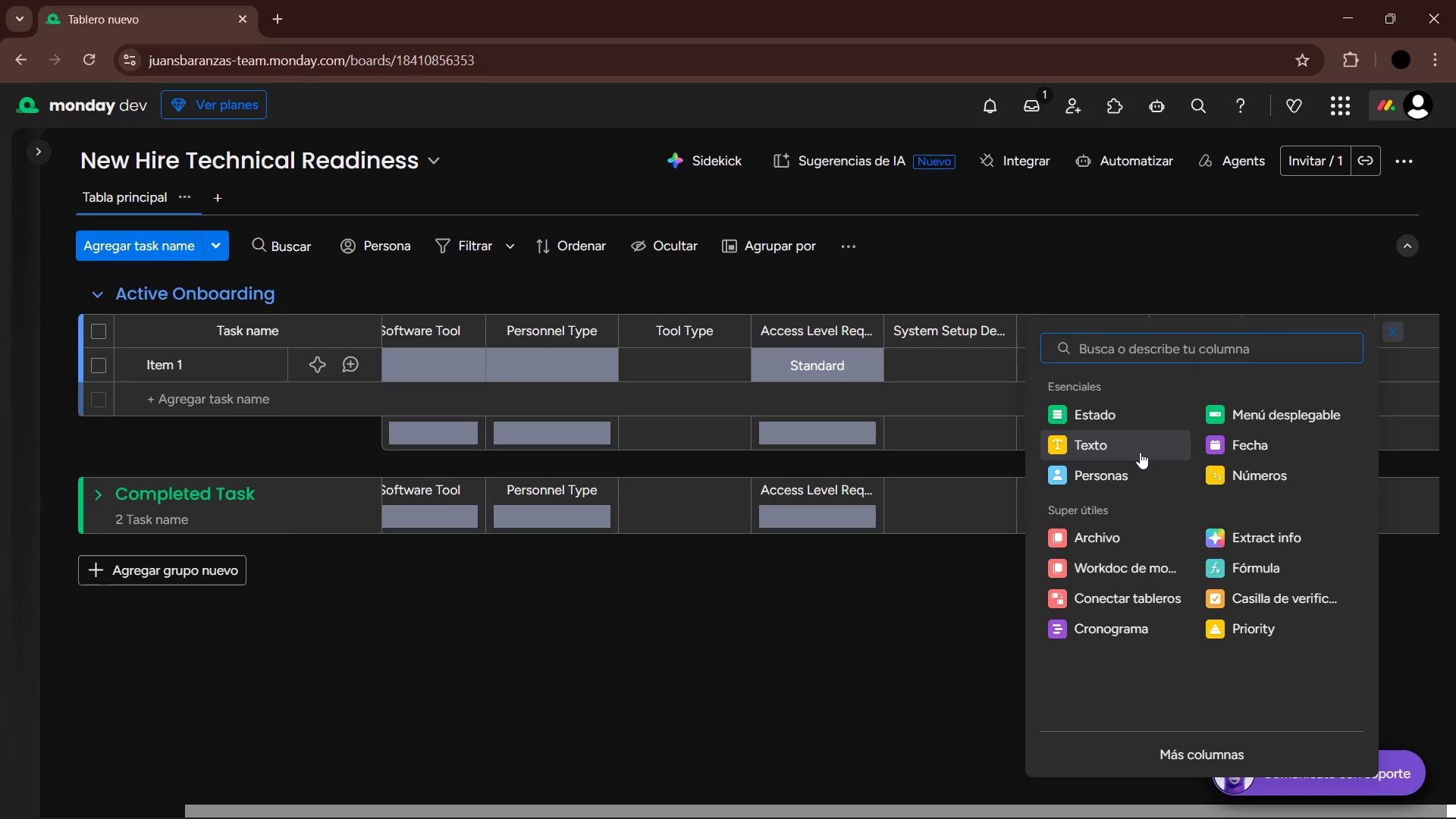 
left_click([1128, 416])
 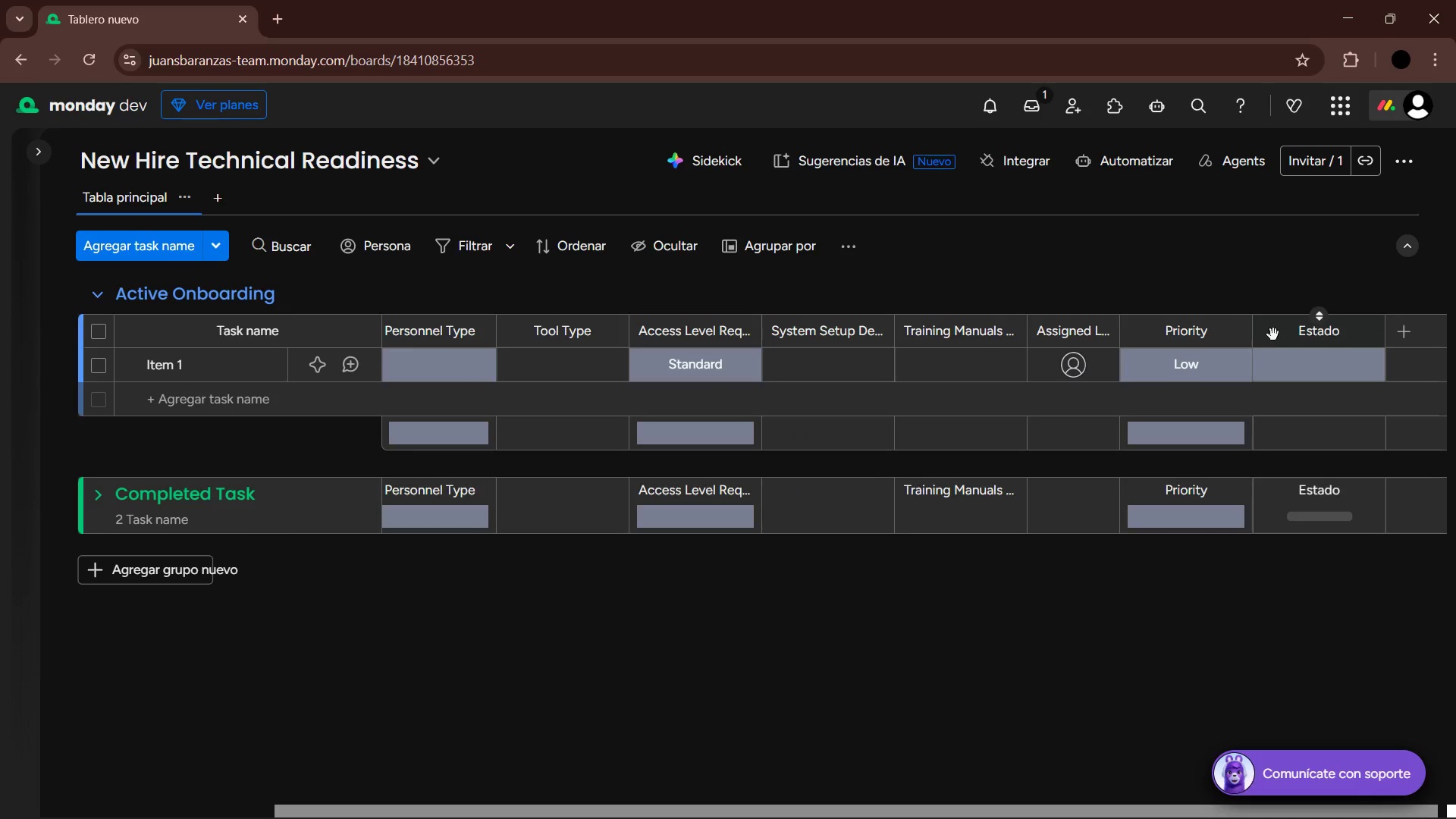 
left_click_drag(start_coordinate=[1270, 331], to_coordinate=[530, 346])
 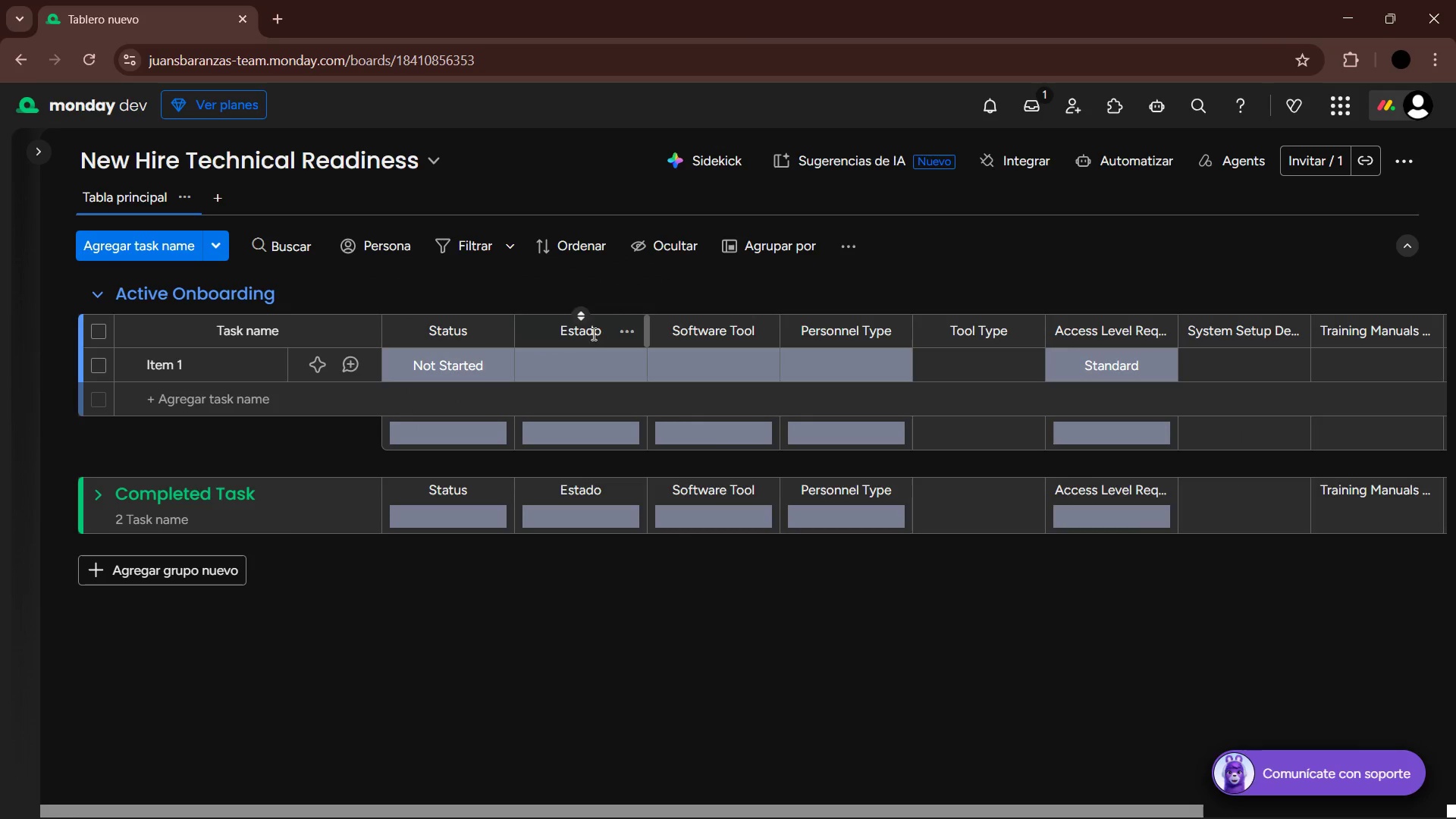 
left_click([581, 330])
 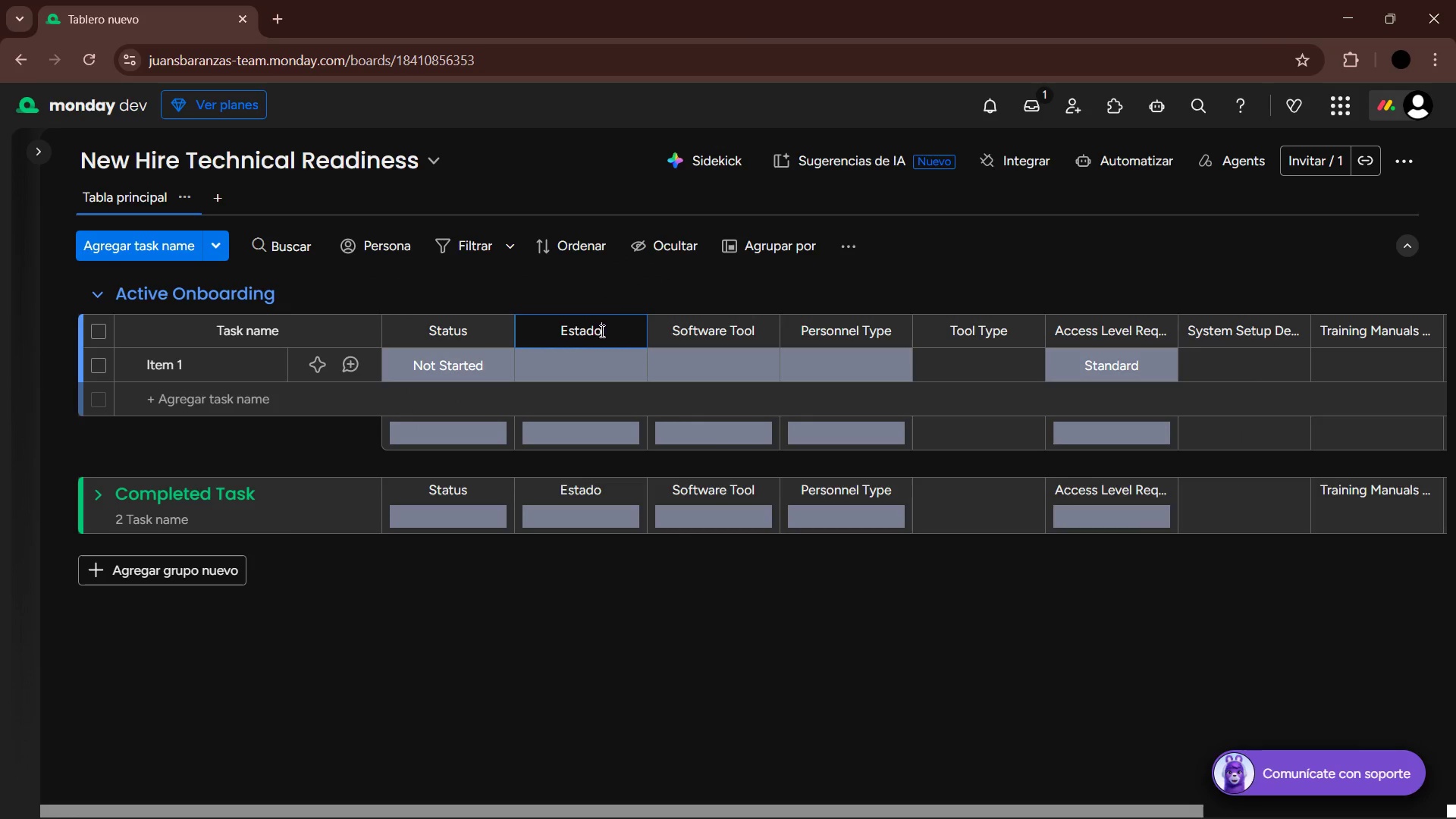 
left_click_drag(start_coordinate=[607, 328], to_coordinate=[541, 328])
 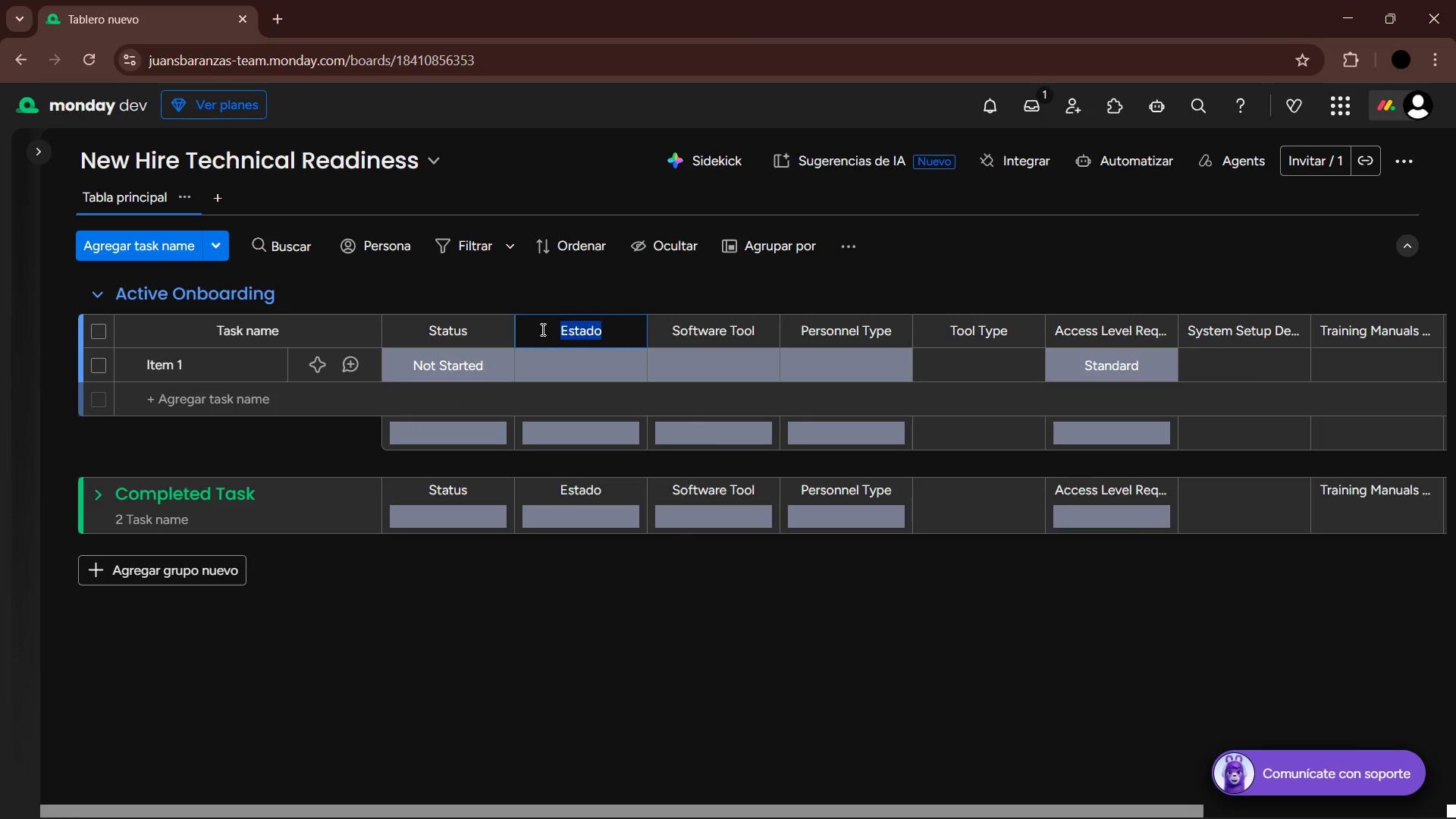 
type(Department)
 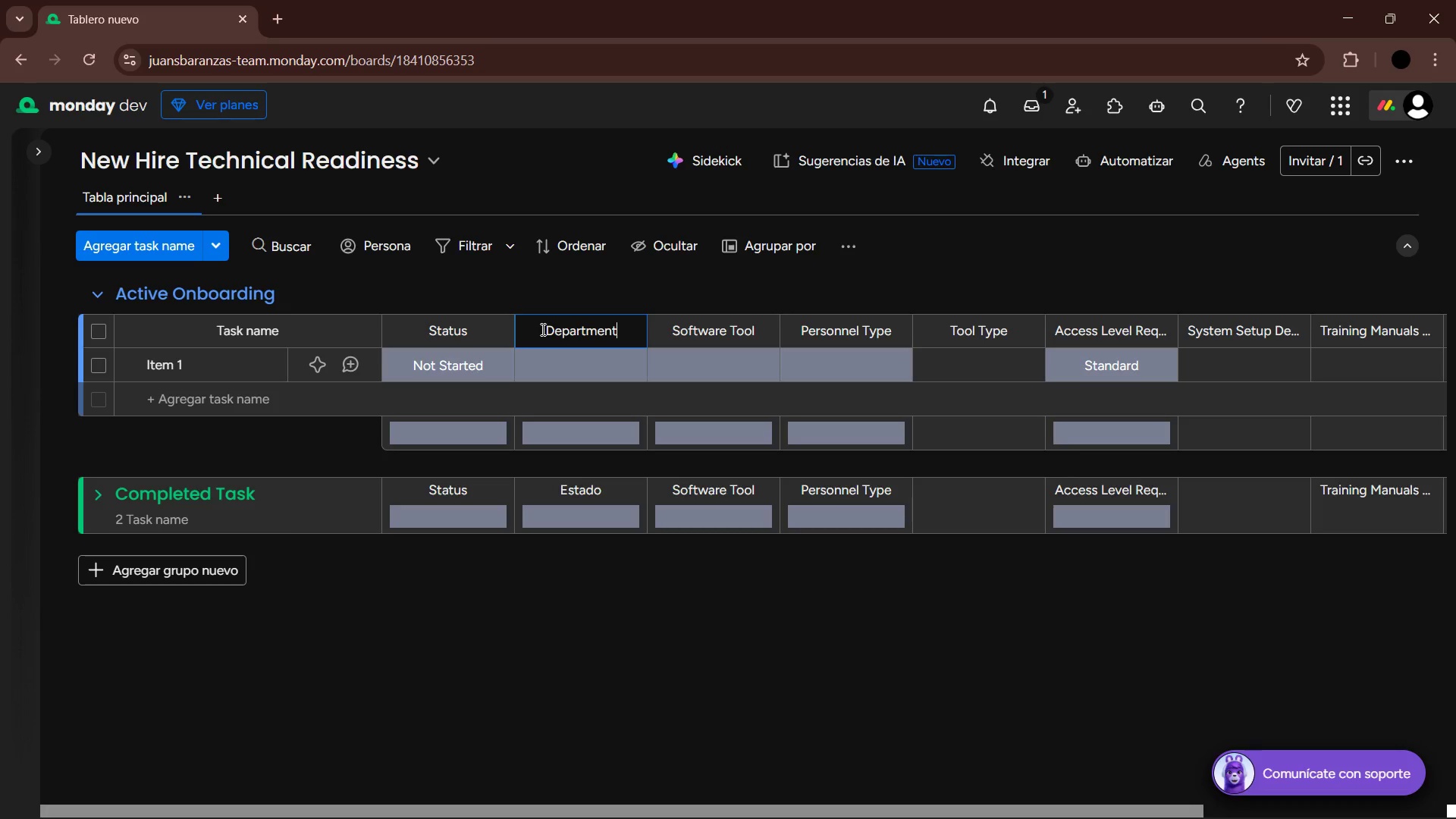 
key(Enter)
 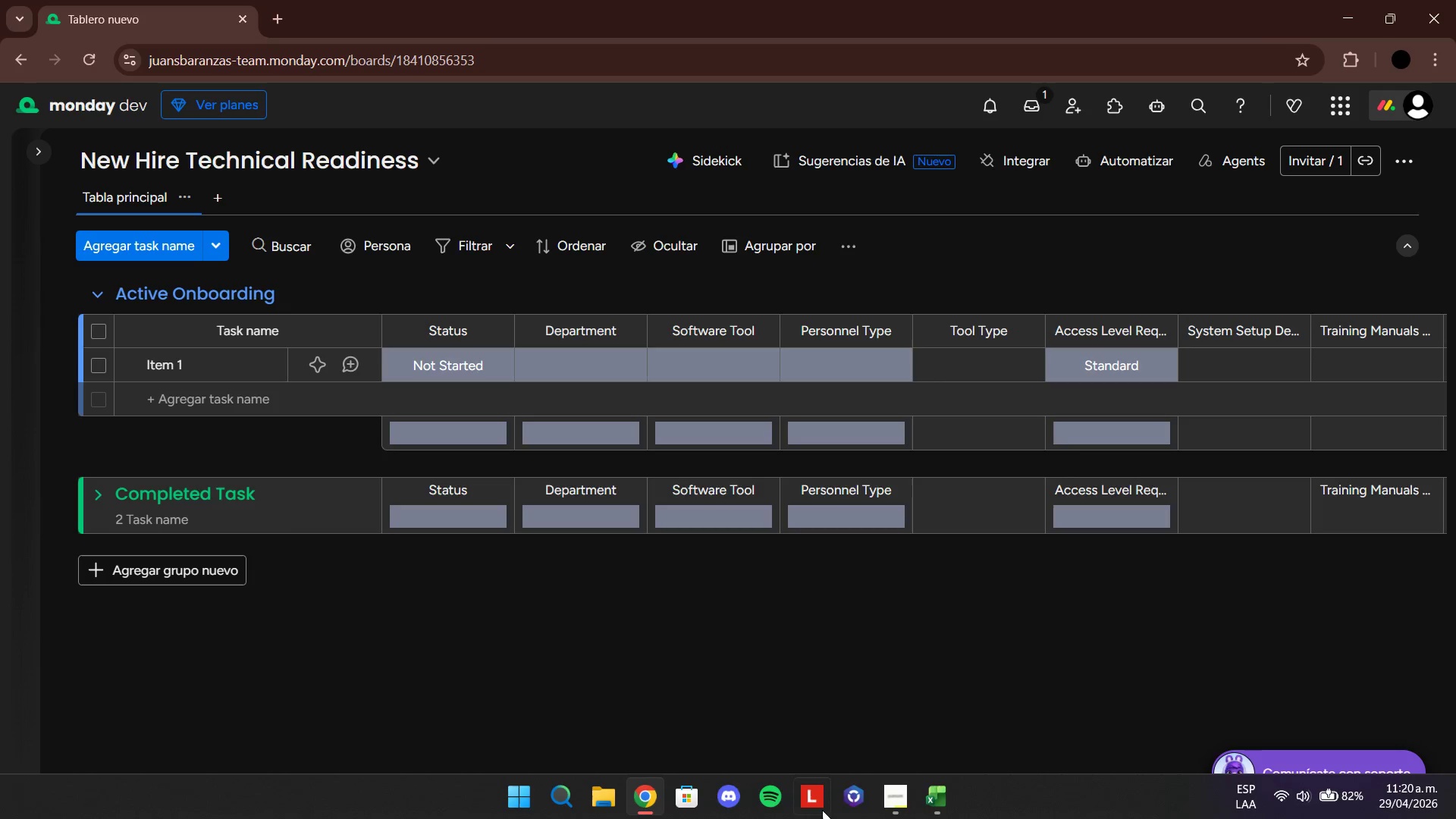 
left_click([939, 802])
 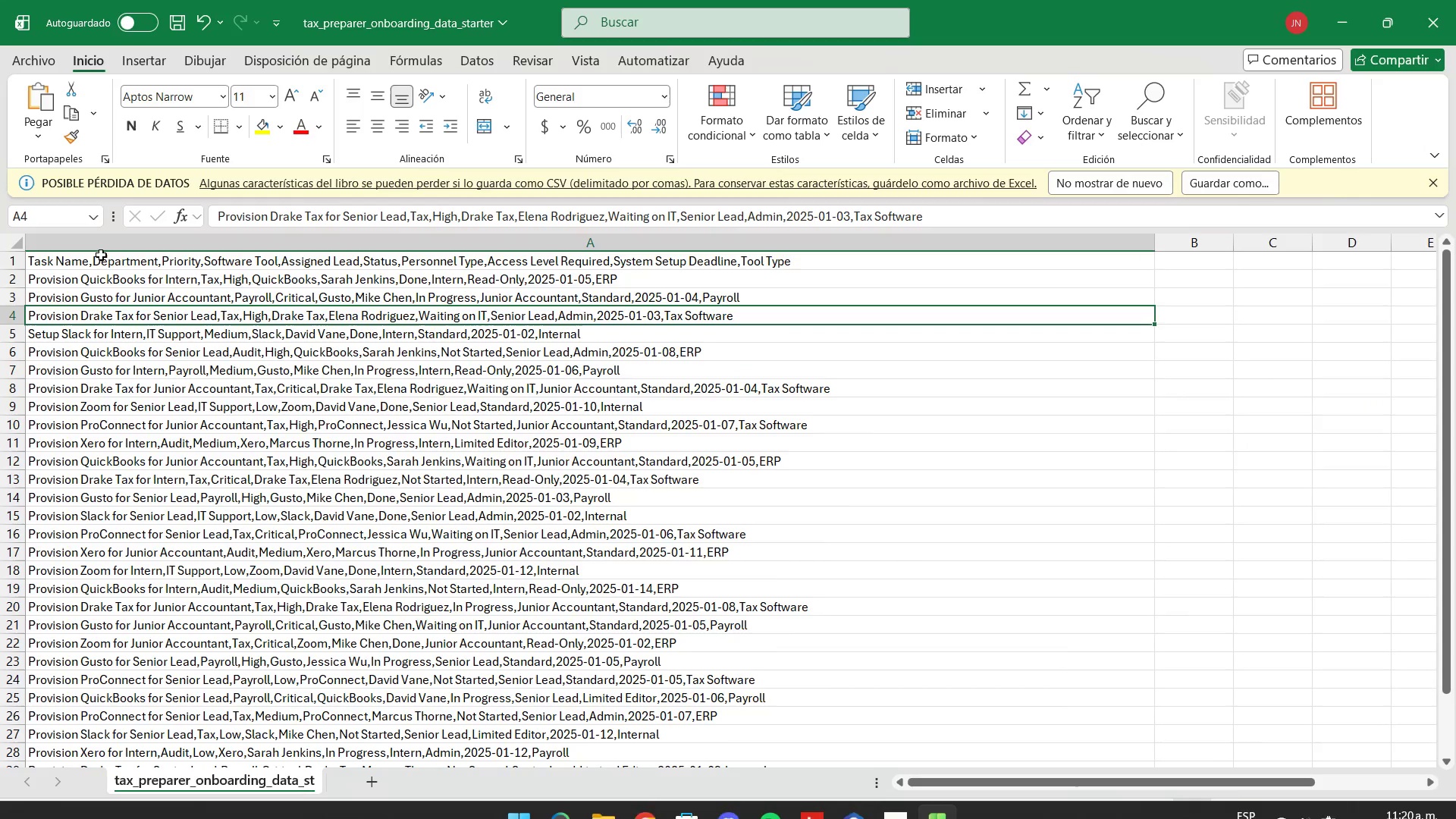 
scroll: coordinate [162, 331], scroll_direction: up, amount: 3.0
 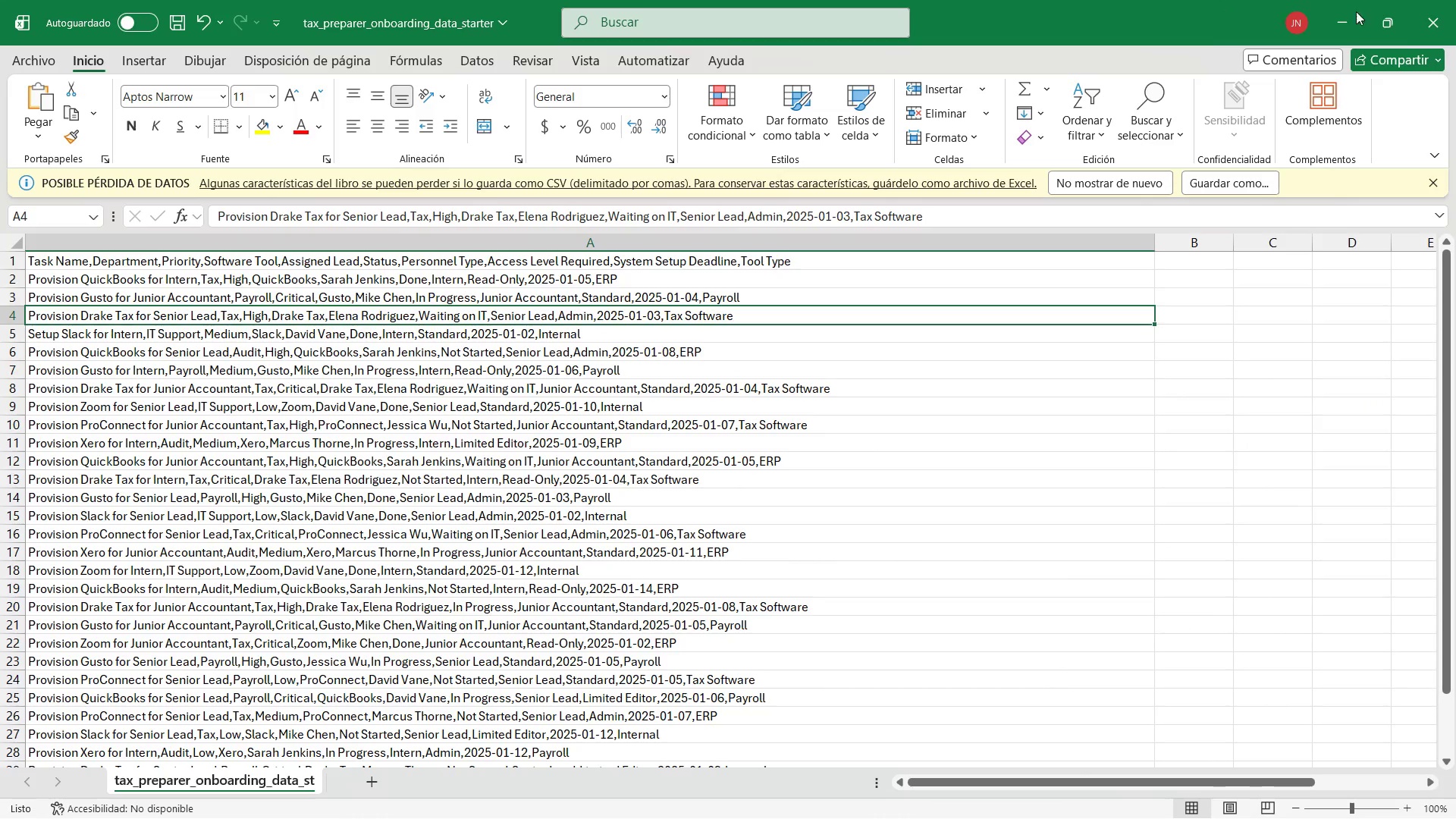 
left_click([1349, 19])
 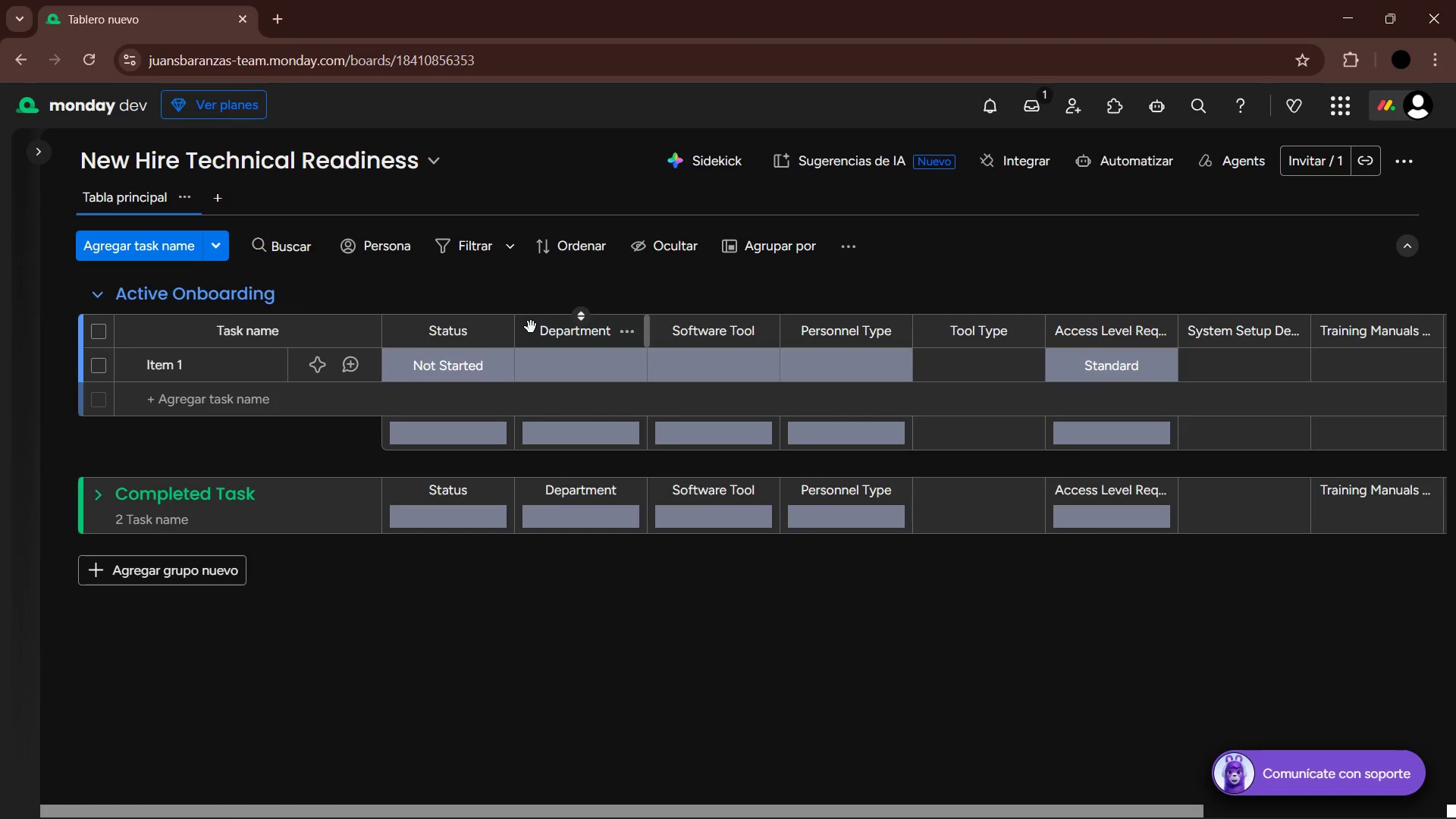 
left_click_drag(start_coordinate=[530, 327], to_coordinate=[407, 331])
 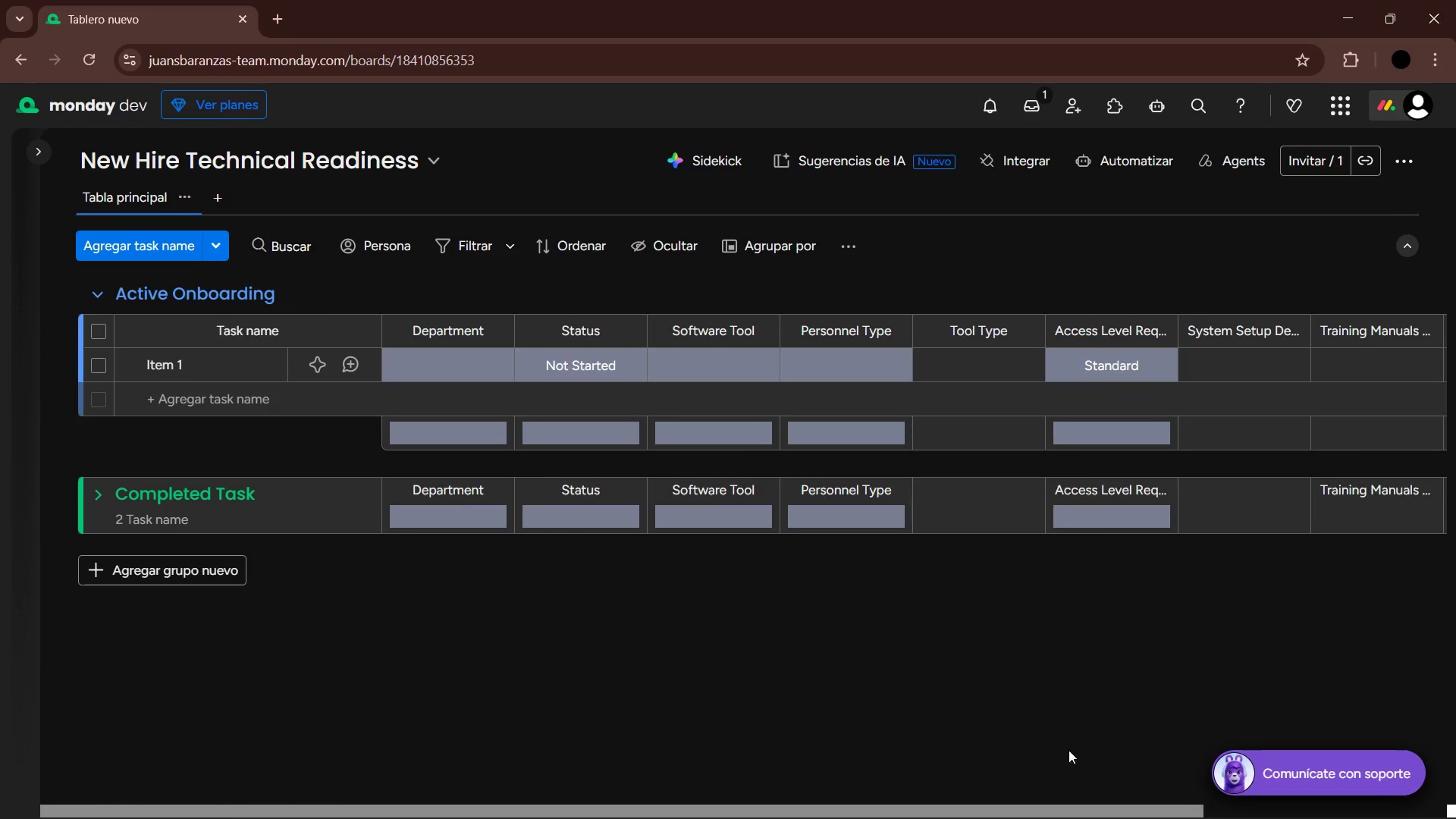 
left_click_drag(start_coordinate=[1098, 811], to_coordinate=[1247, 796])
 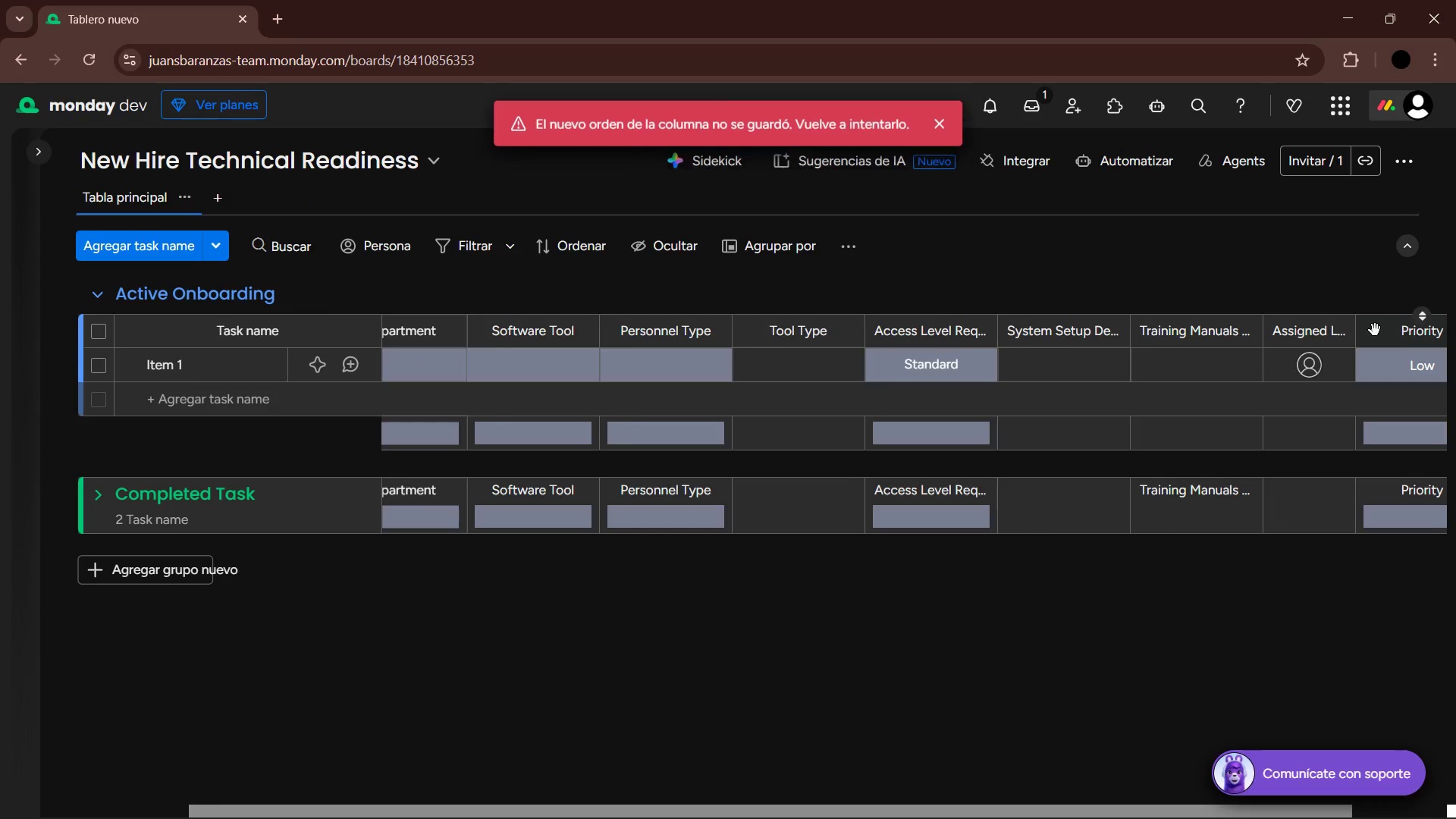 
left_click_drag(start_coordinate=[1373, 330], to_coordinate=[654, 337])
 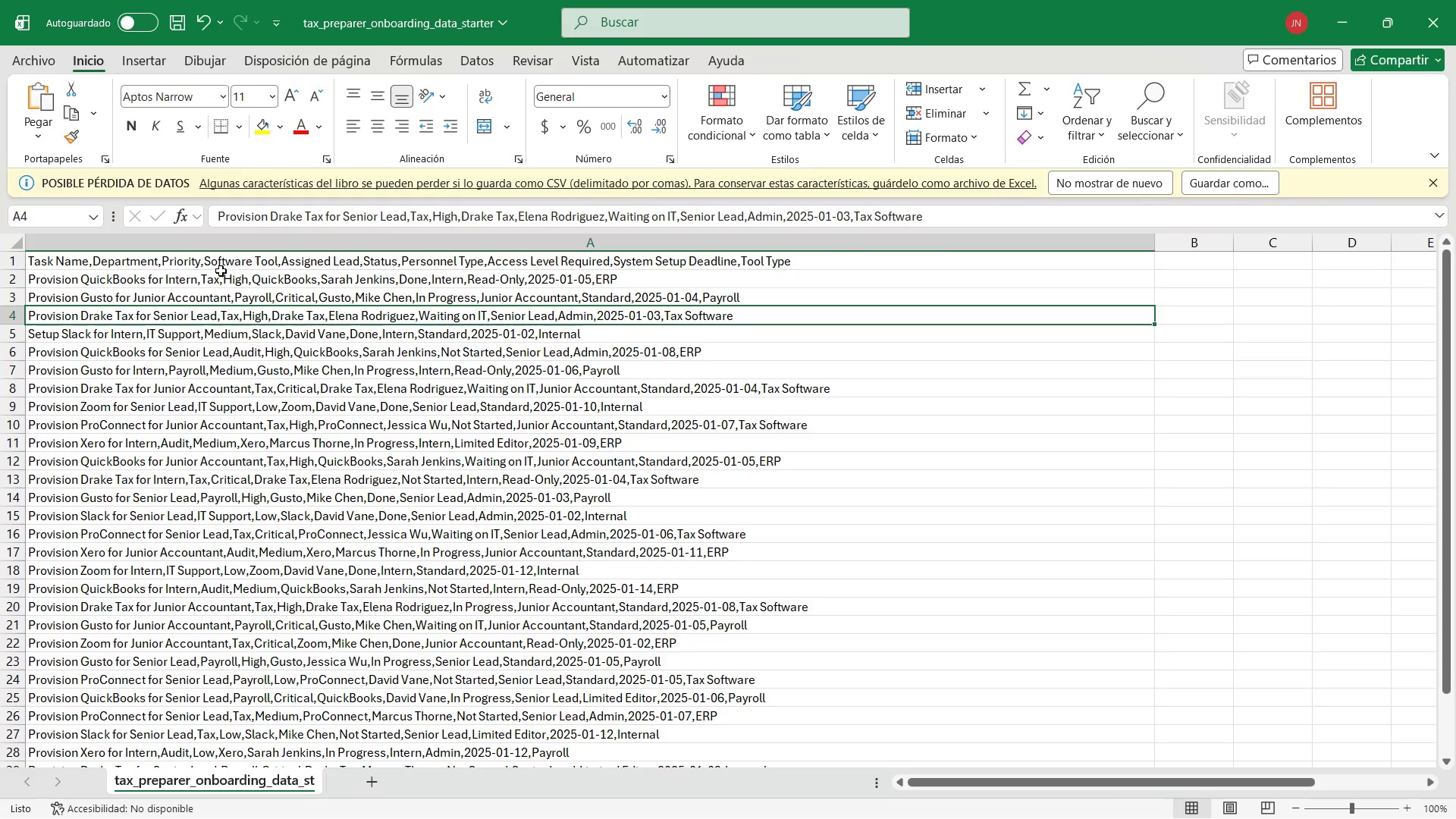 
wait(19.76)
 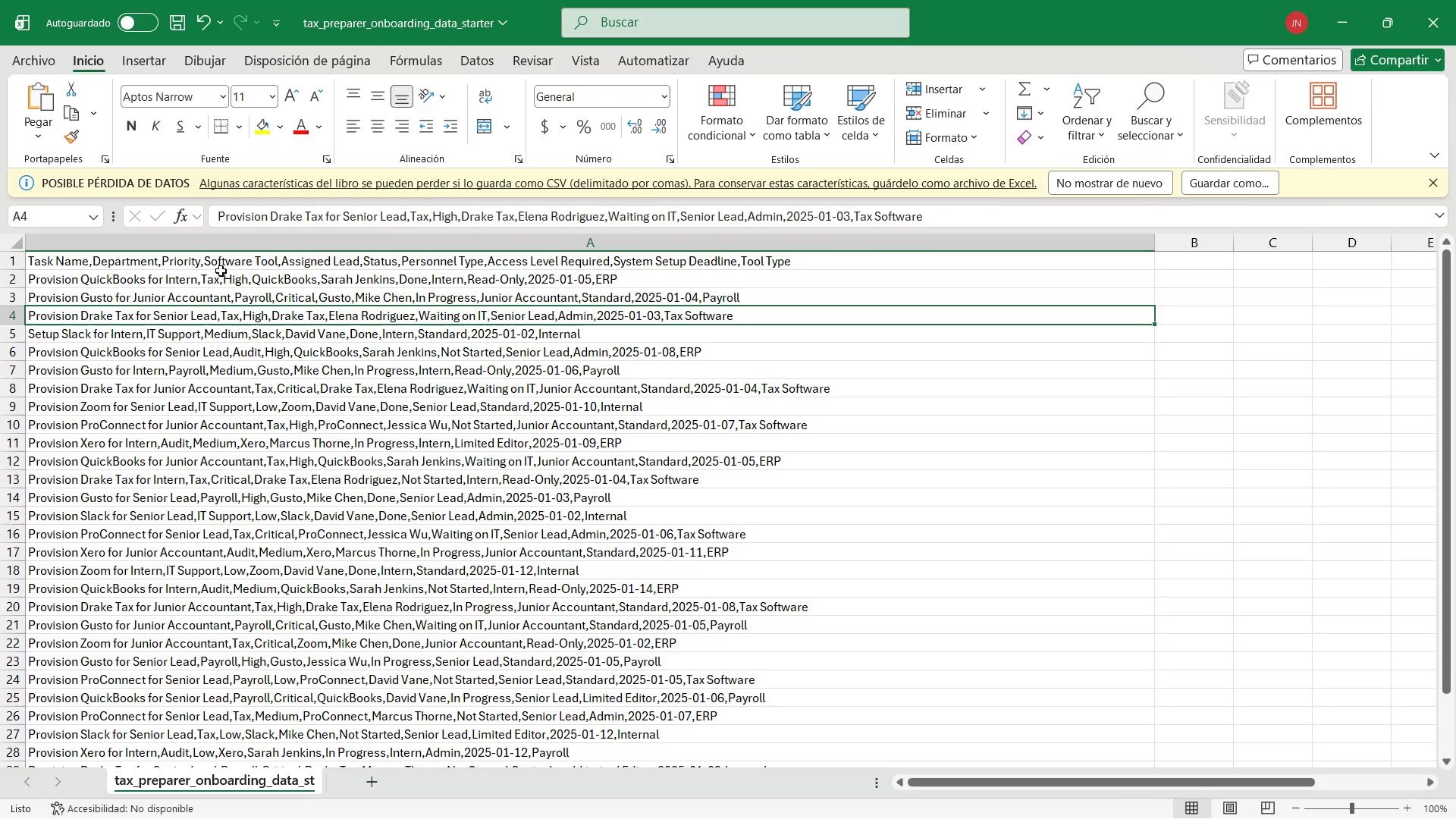 
left_click([1357, 19])
 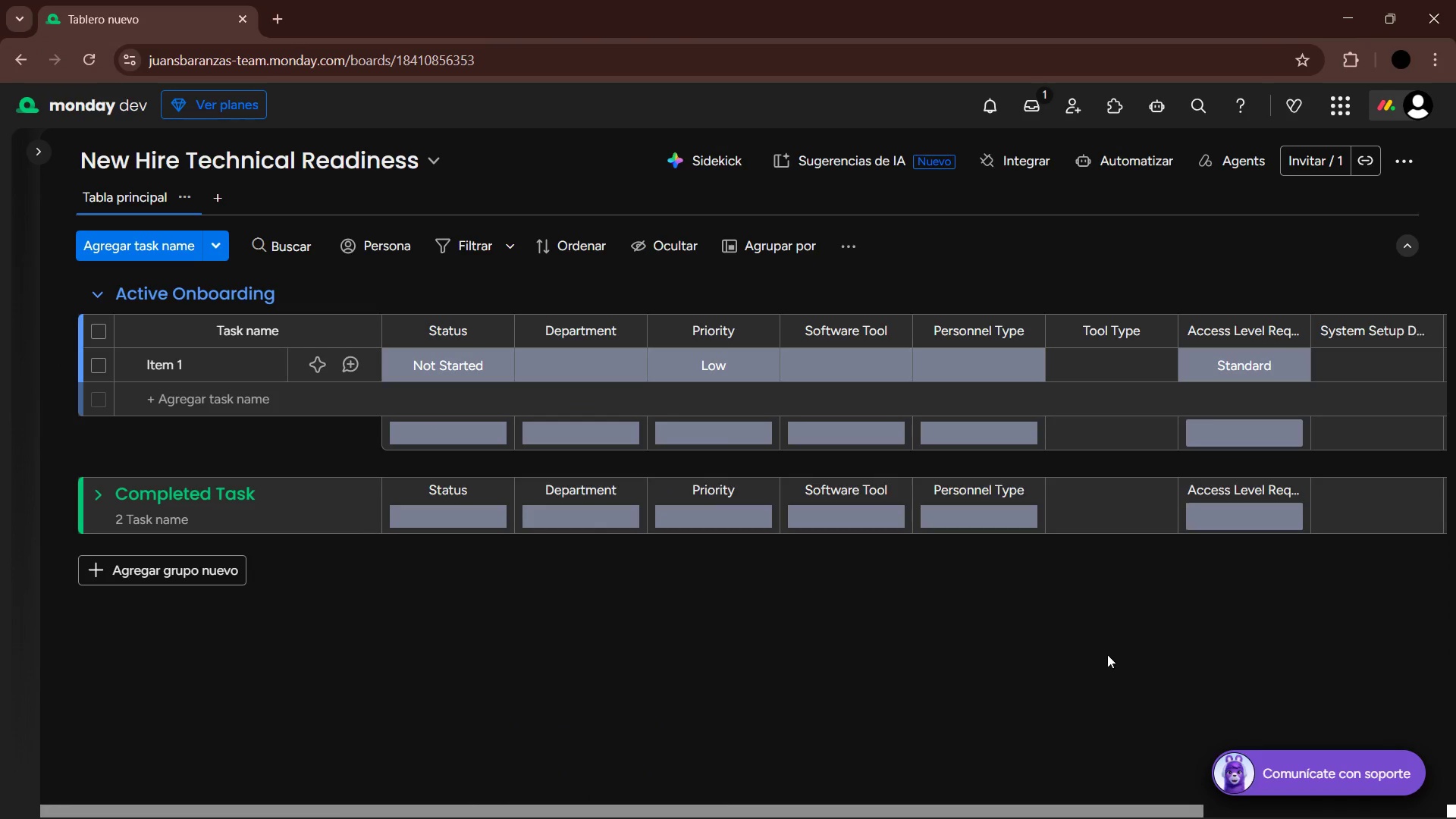 
left_click_drag(start_coordinate=[1128, 810], to_coordinate=[1382, 818])
 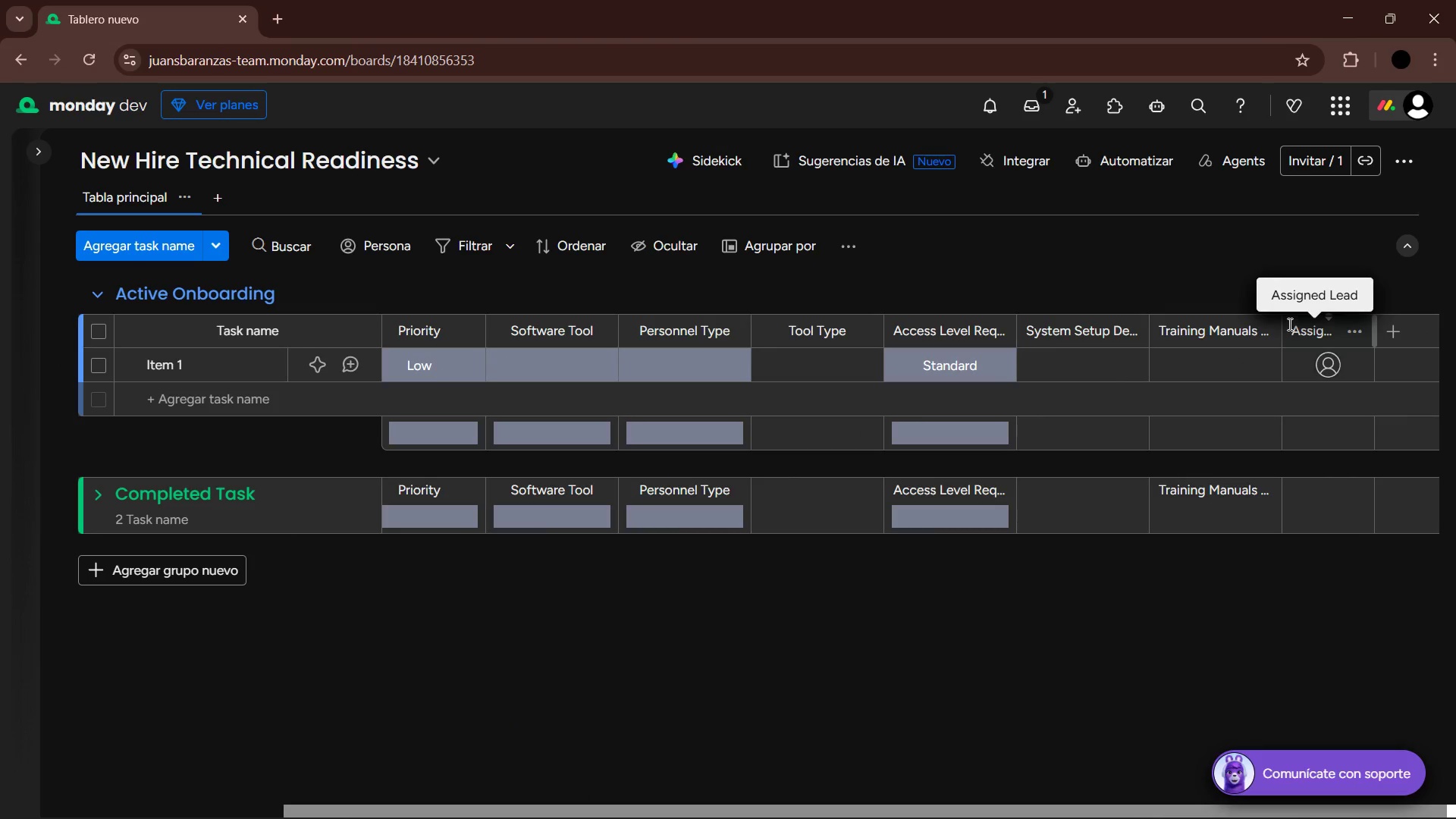 
left_click_drag(start_coordinate=[1285, 325], to_coordinate=[1282, 329])
 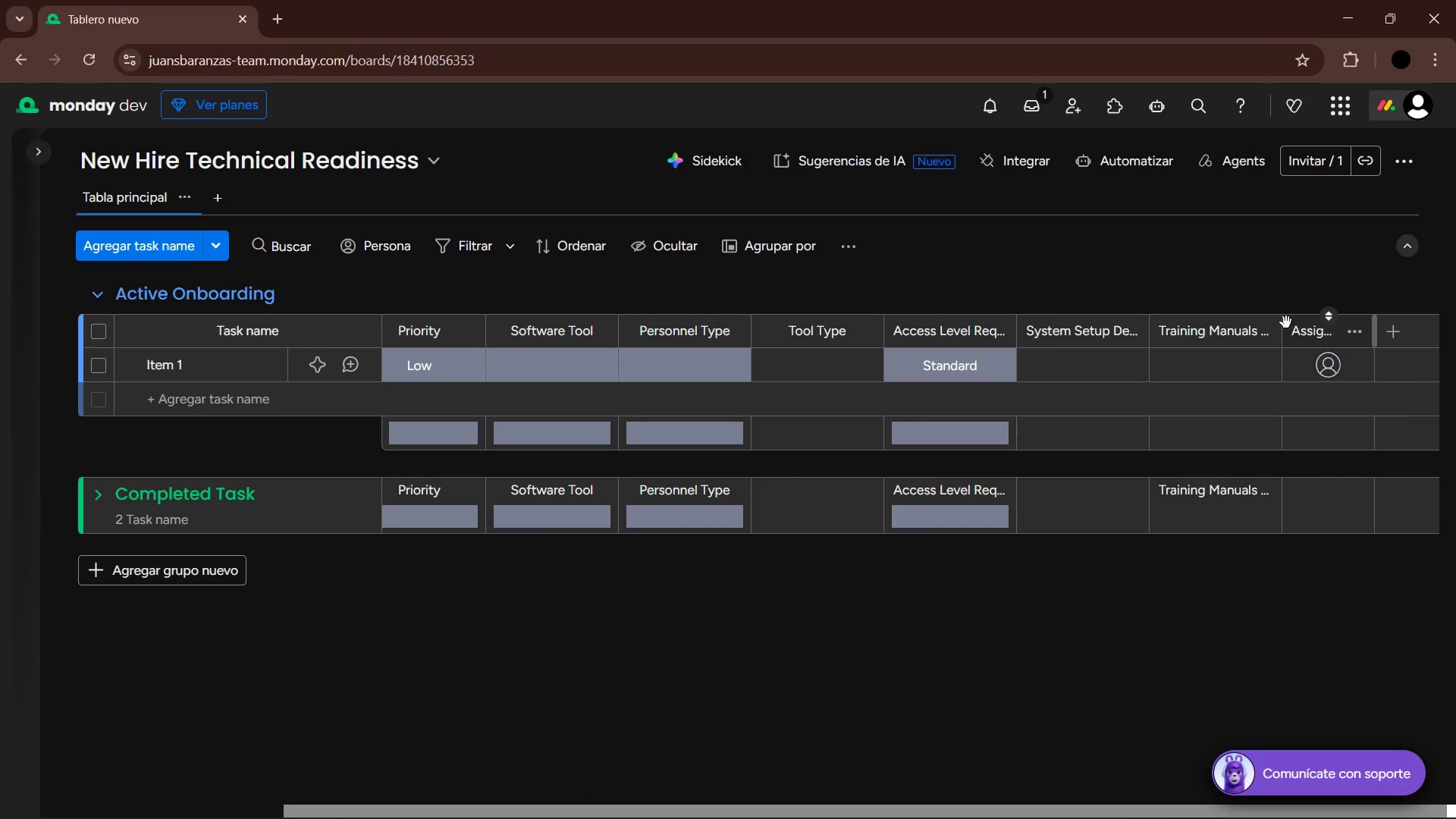 
left_click([1286, 322])
 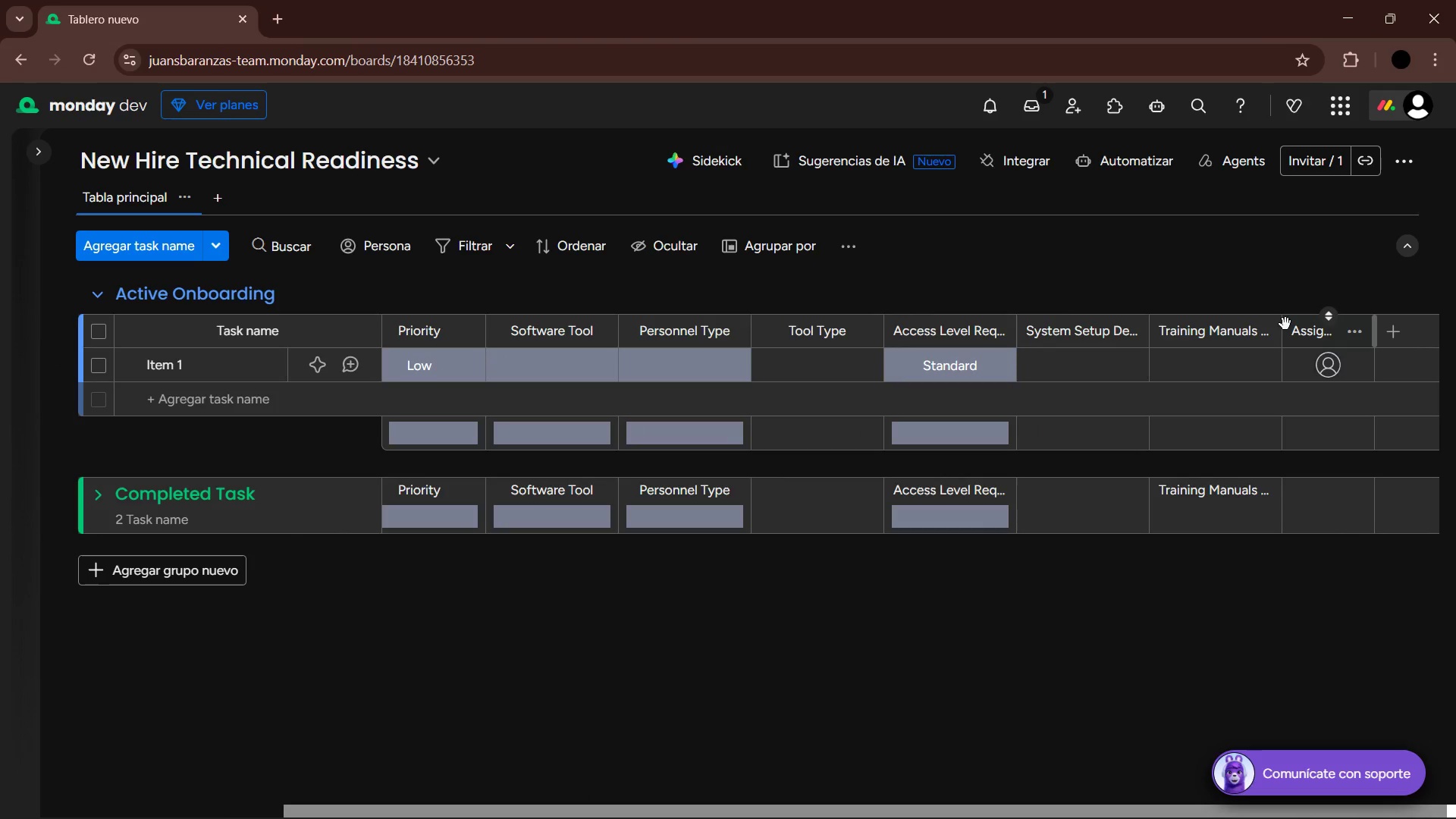 
left_click_drag(start_coordinate=[1285, 324], to_coordinate=[775, 341])
 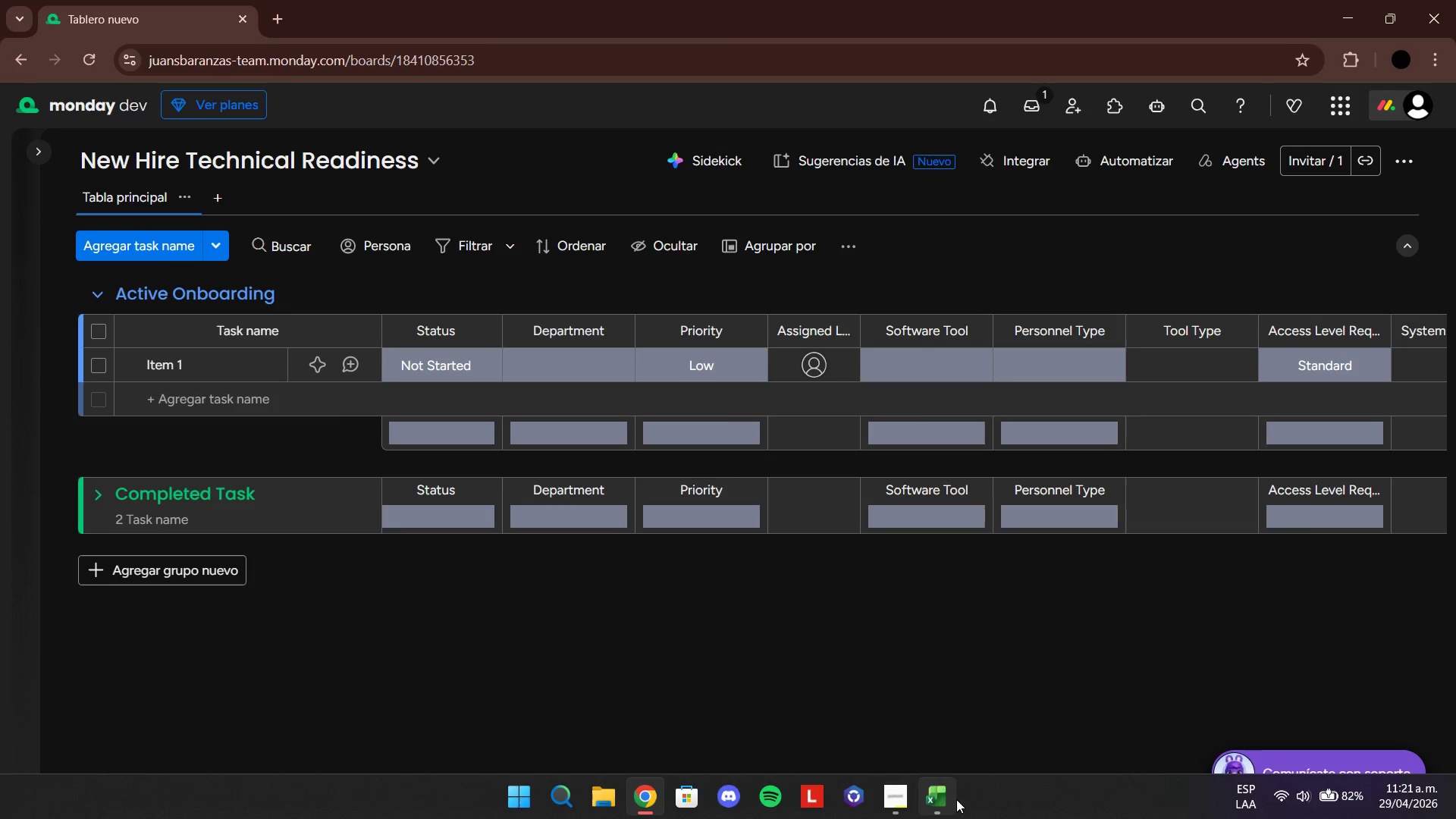 
wait(6.22)
 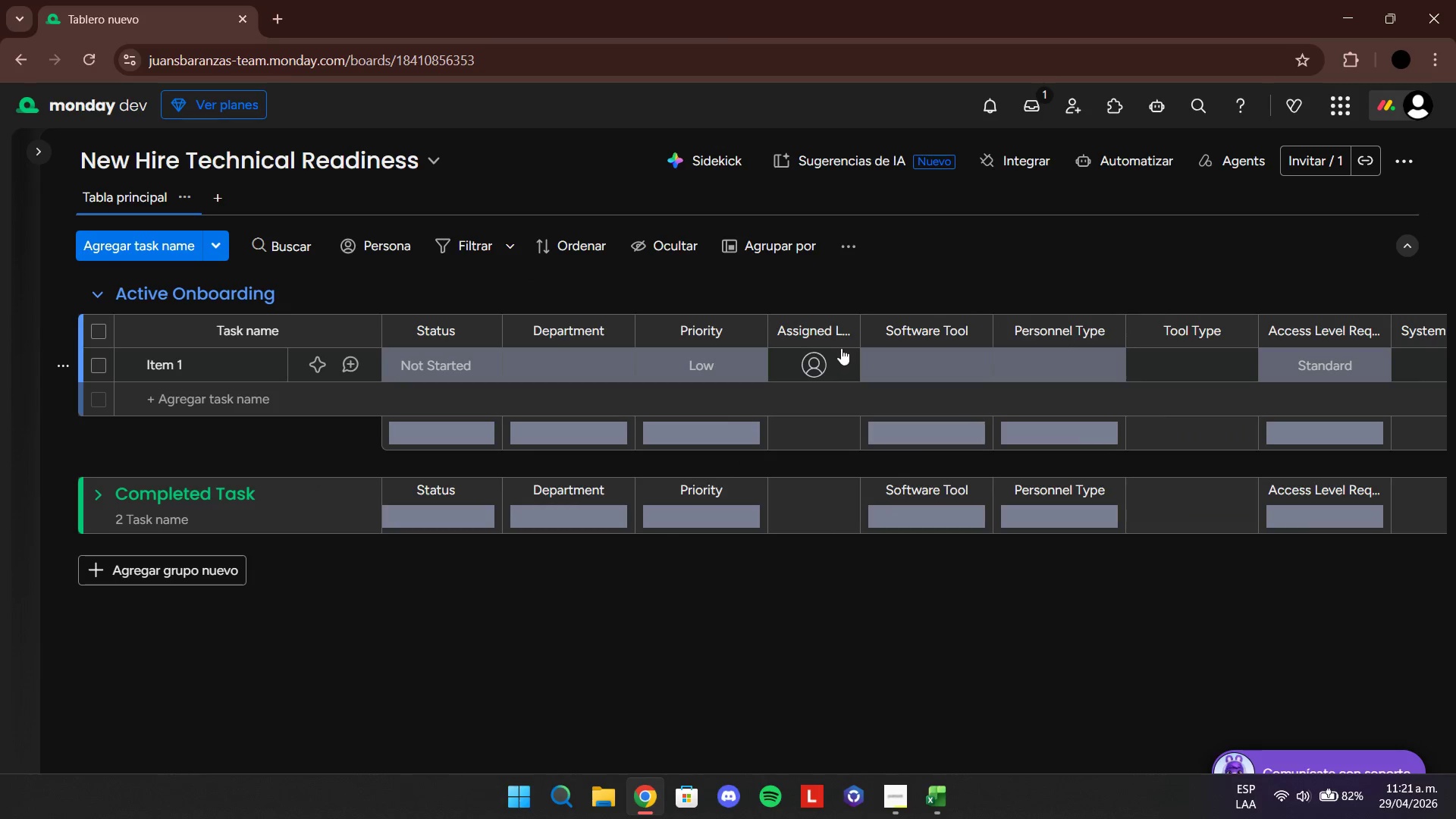 
left_click([846, 332])
 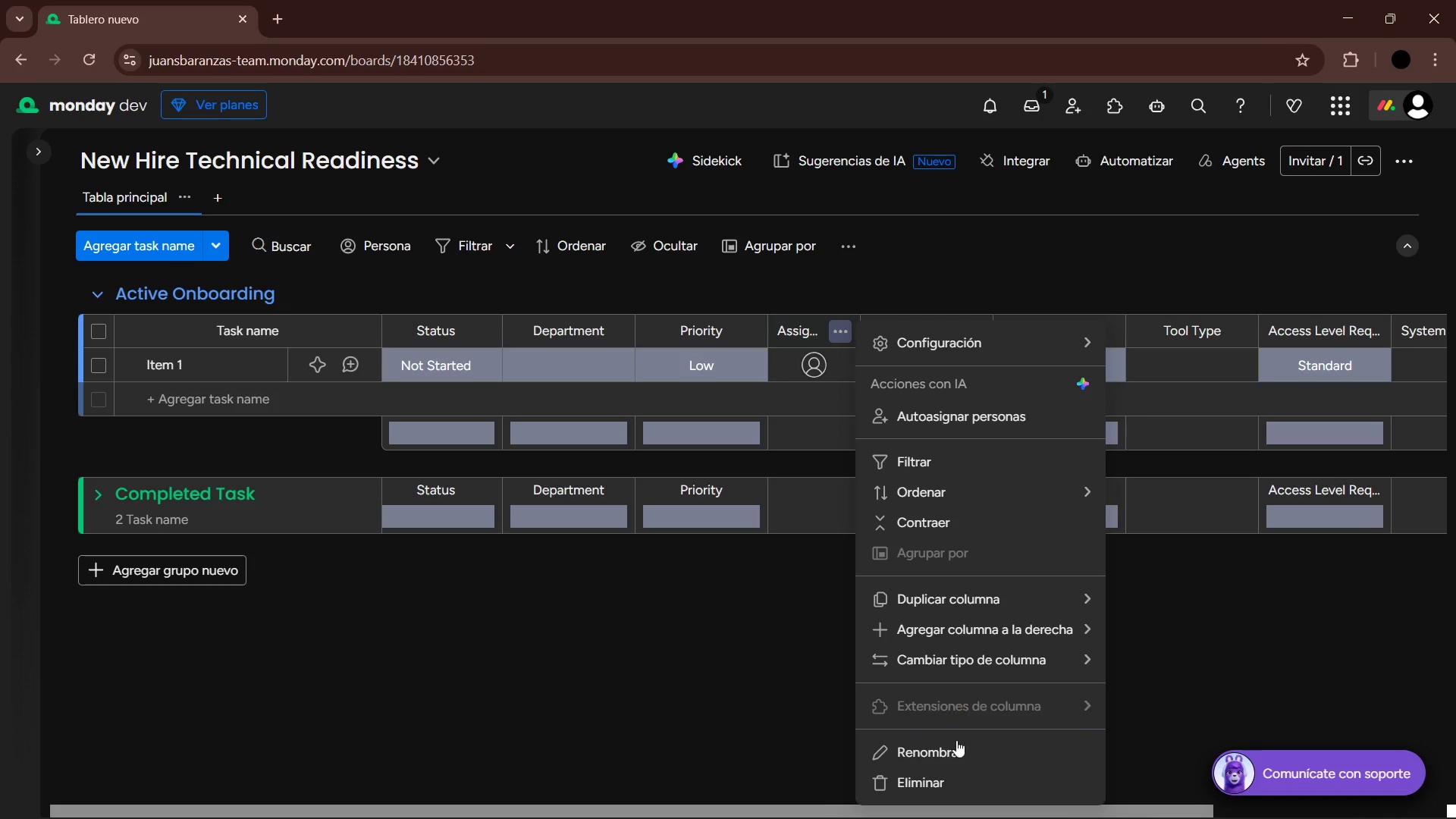 
mouse_move([996, 661])
 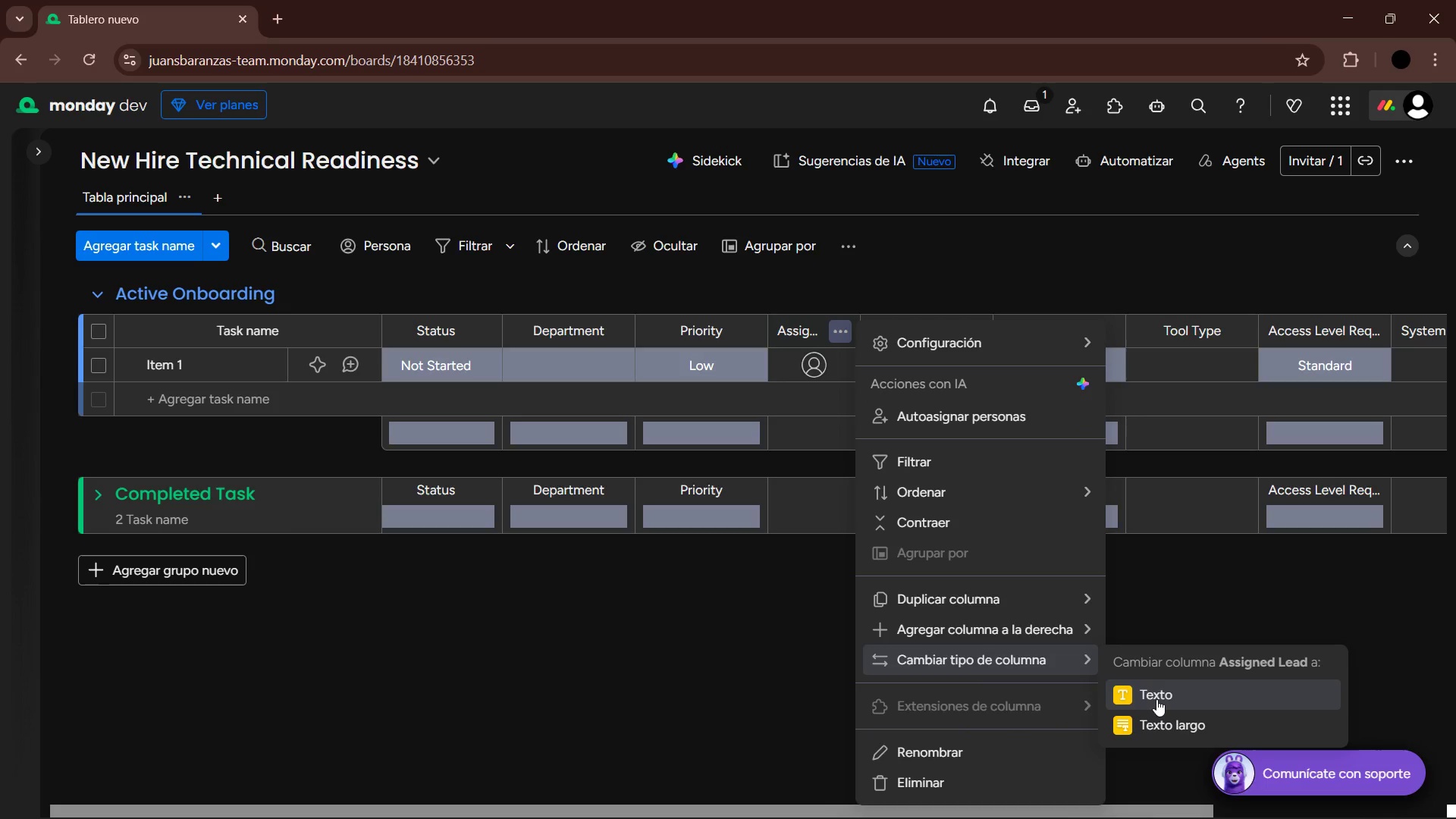 
left_click([1156, 699])
 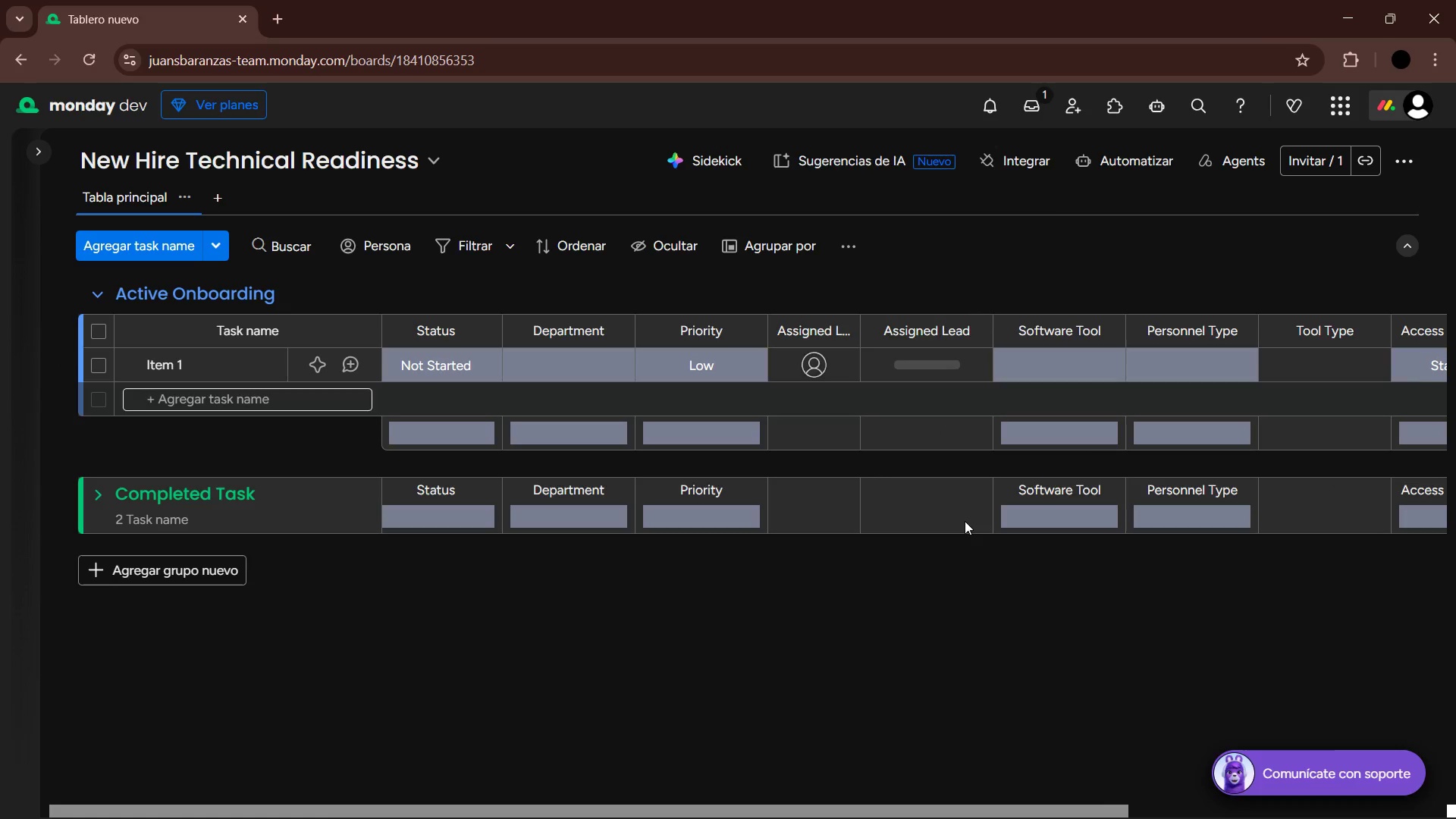 
left_click([1014, 276])
 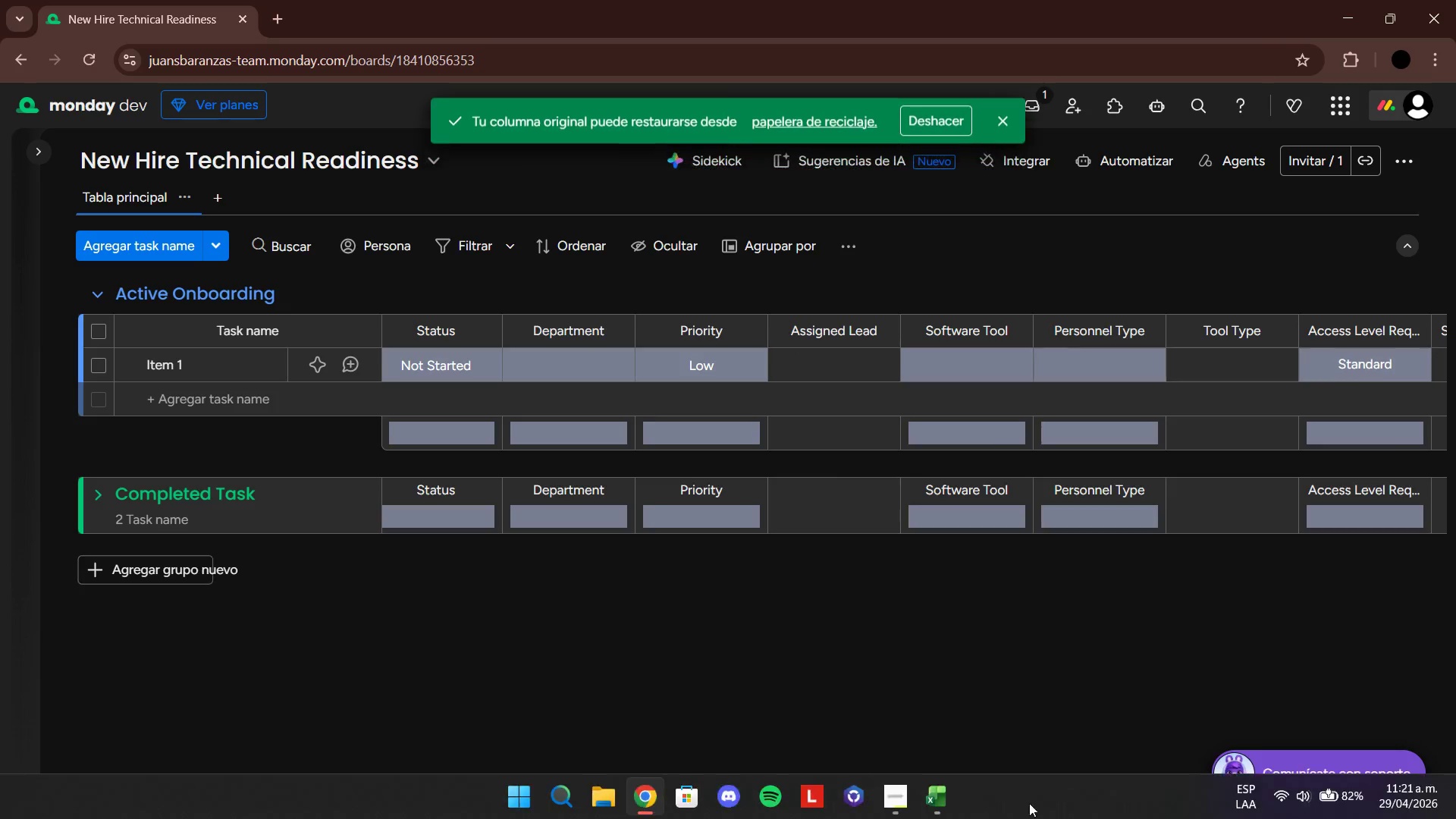 
left_click([936, 802])